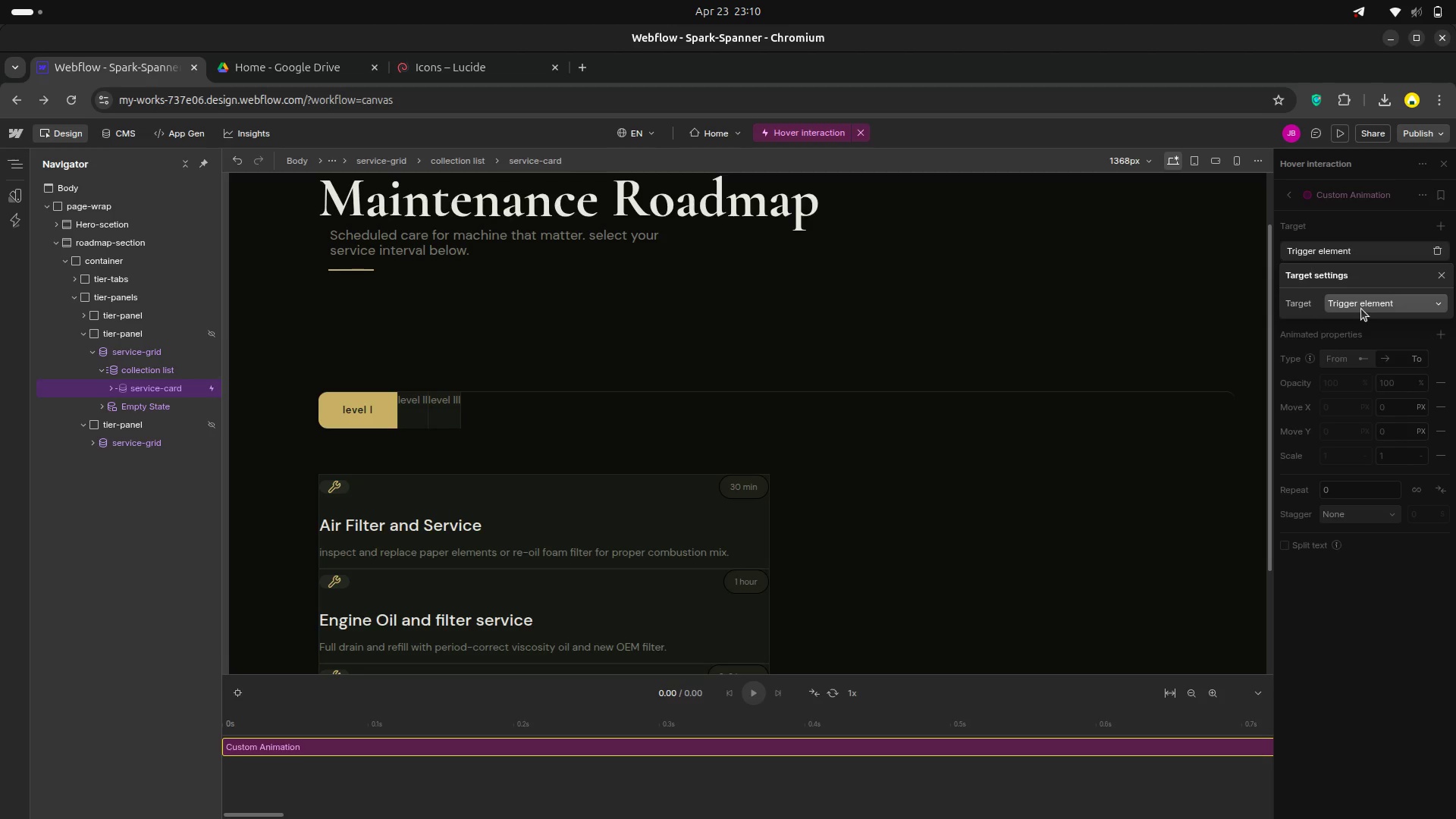 
wait(6.89)
 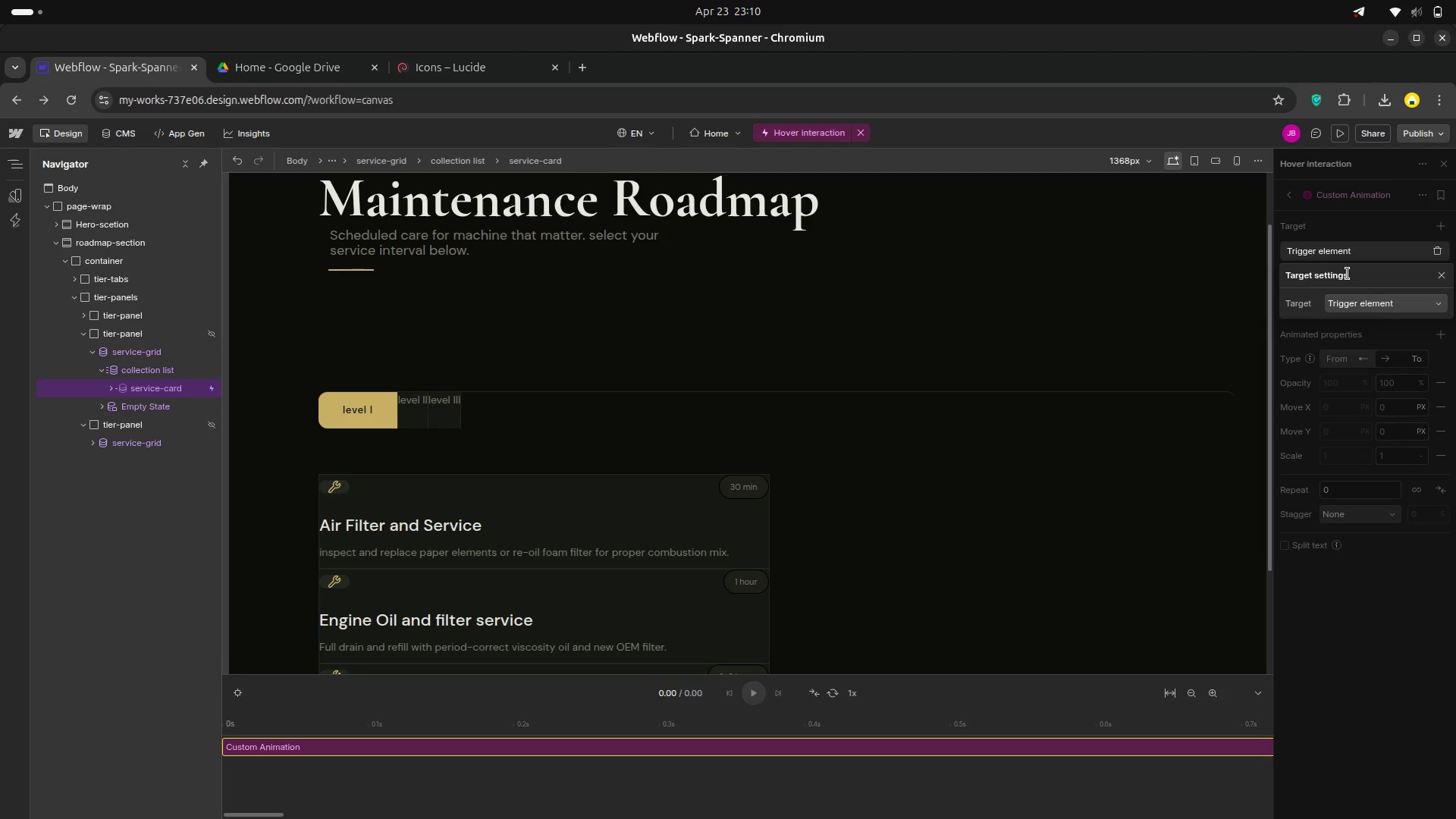 
left_click([1361, 309])
 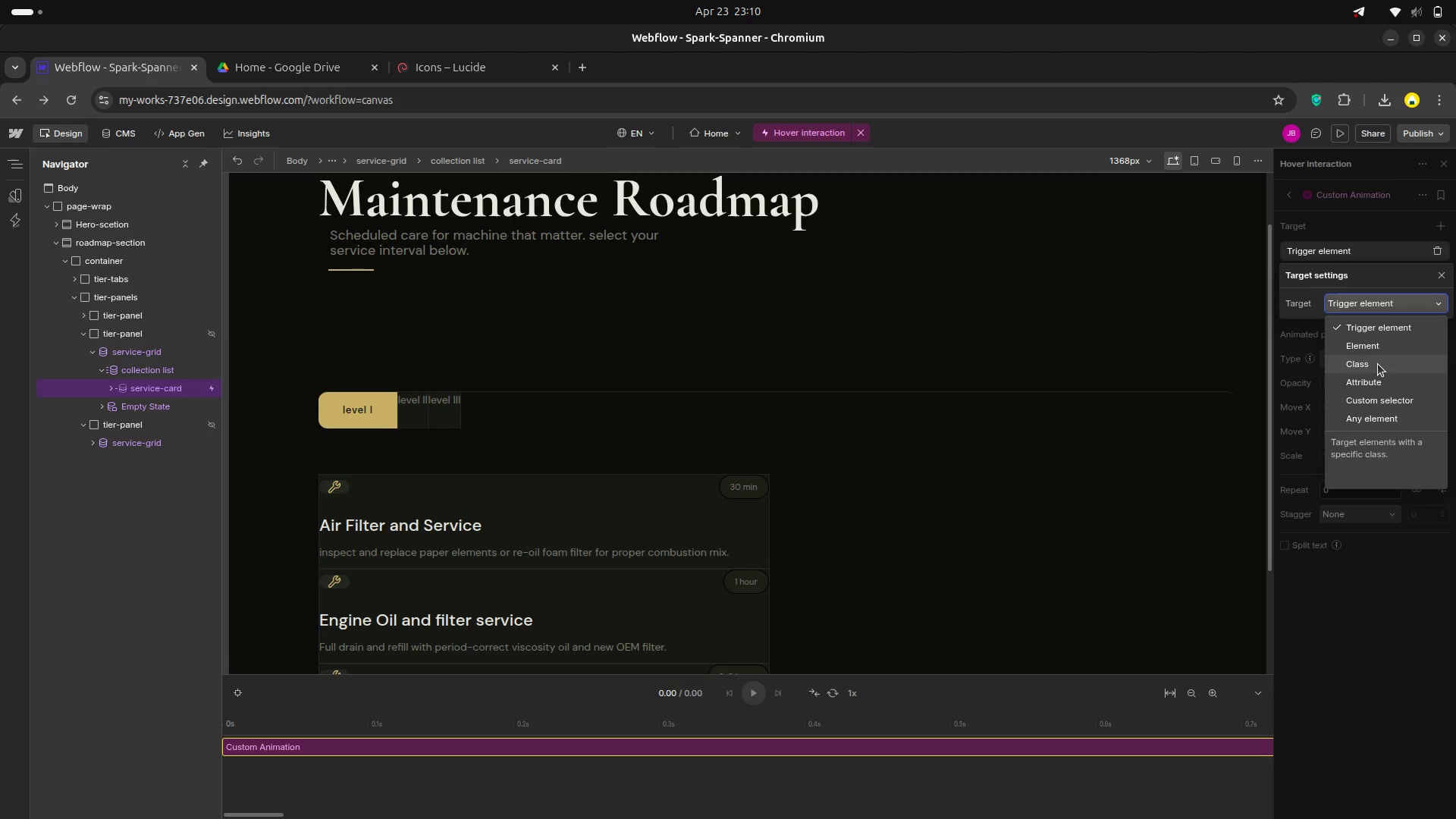 
wait(40.2)
 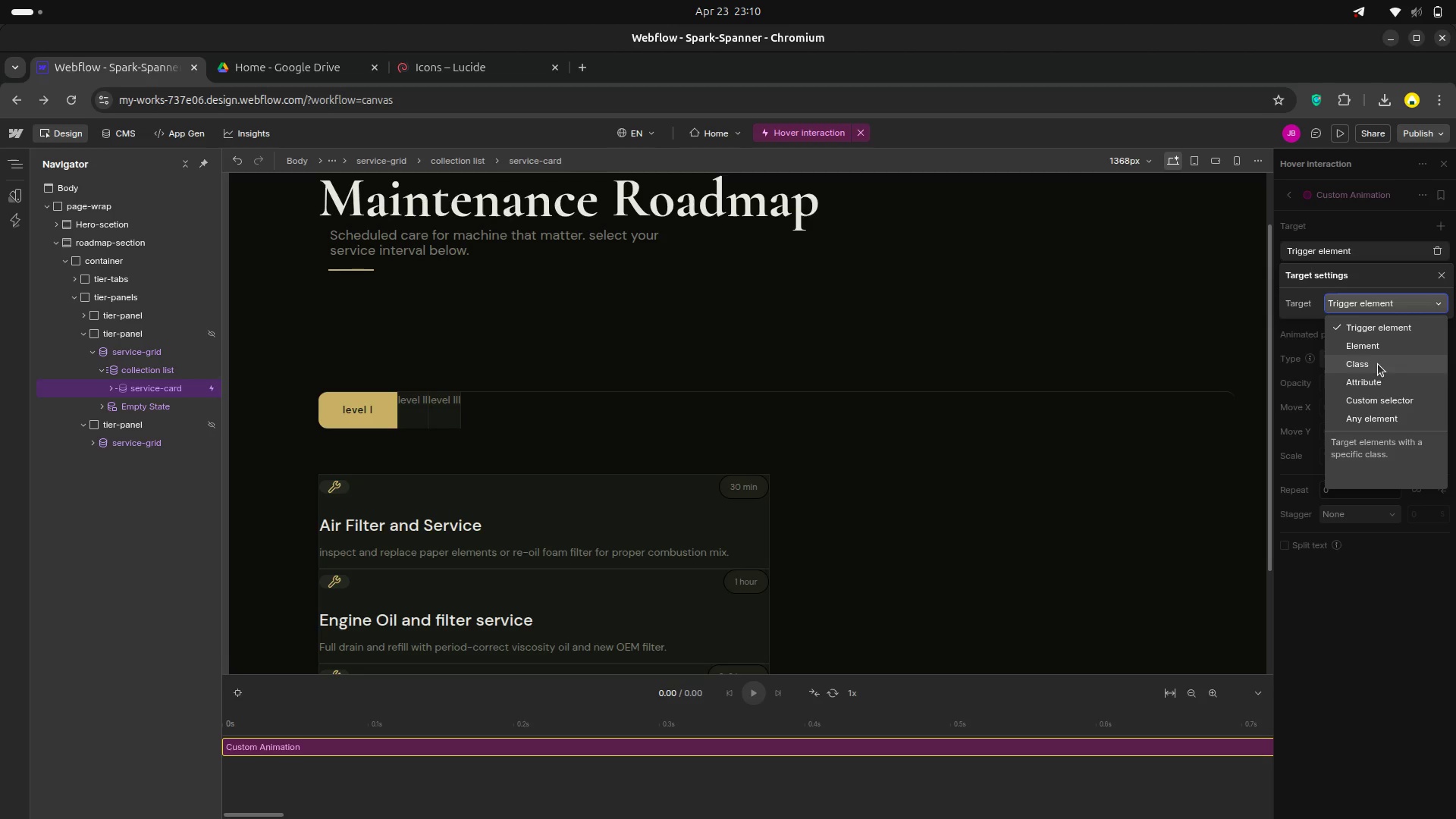 
left_click([1380, 350])
 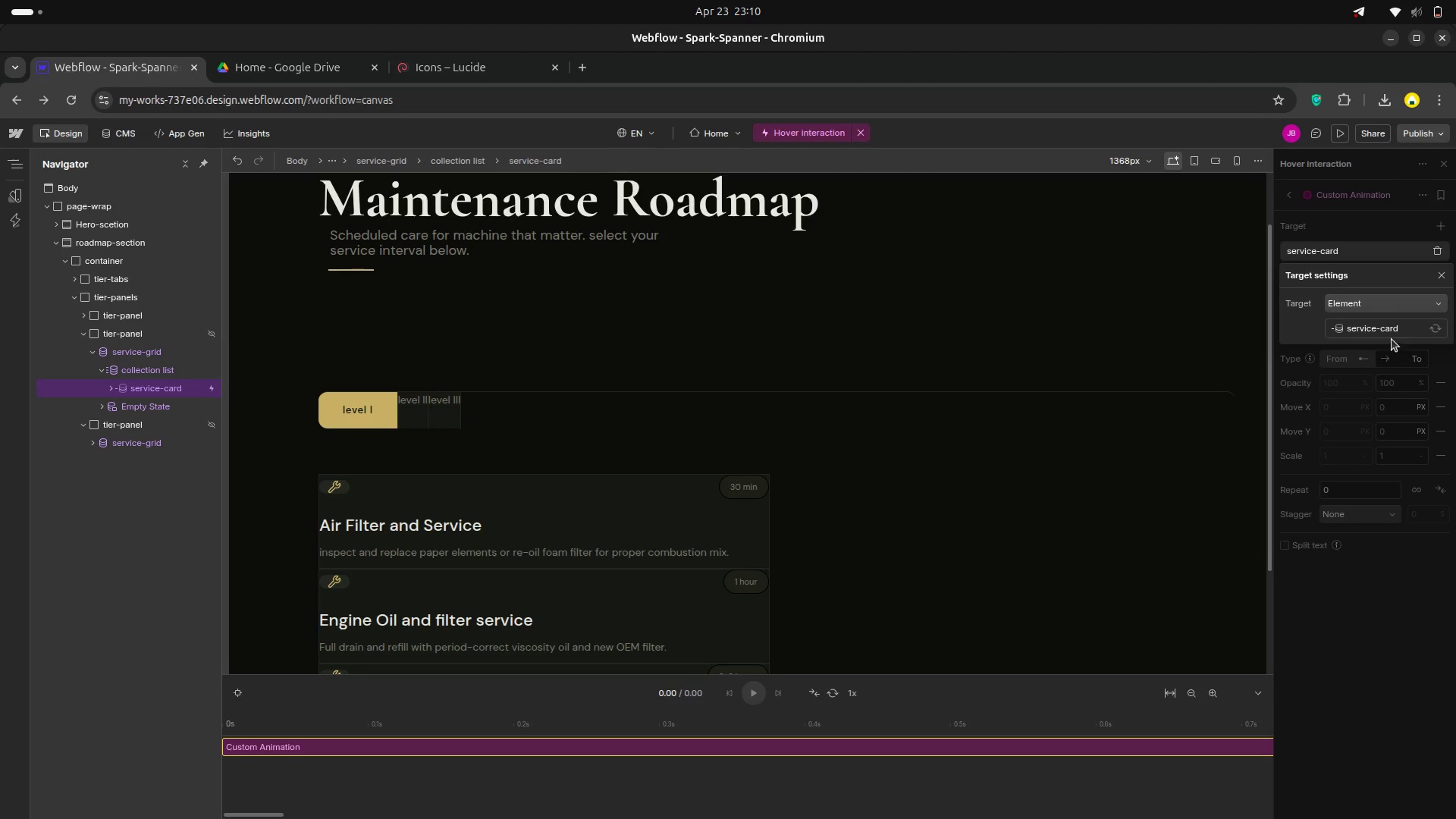 
wait(7.08)
 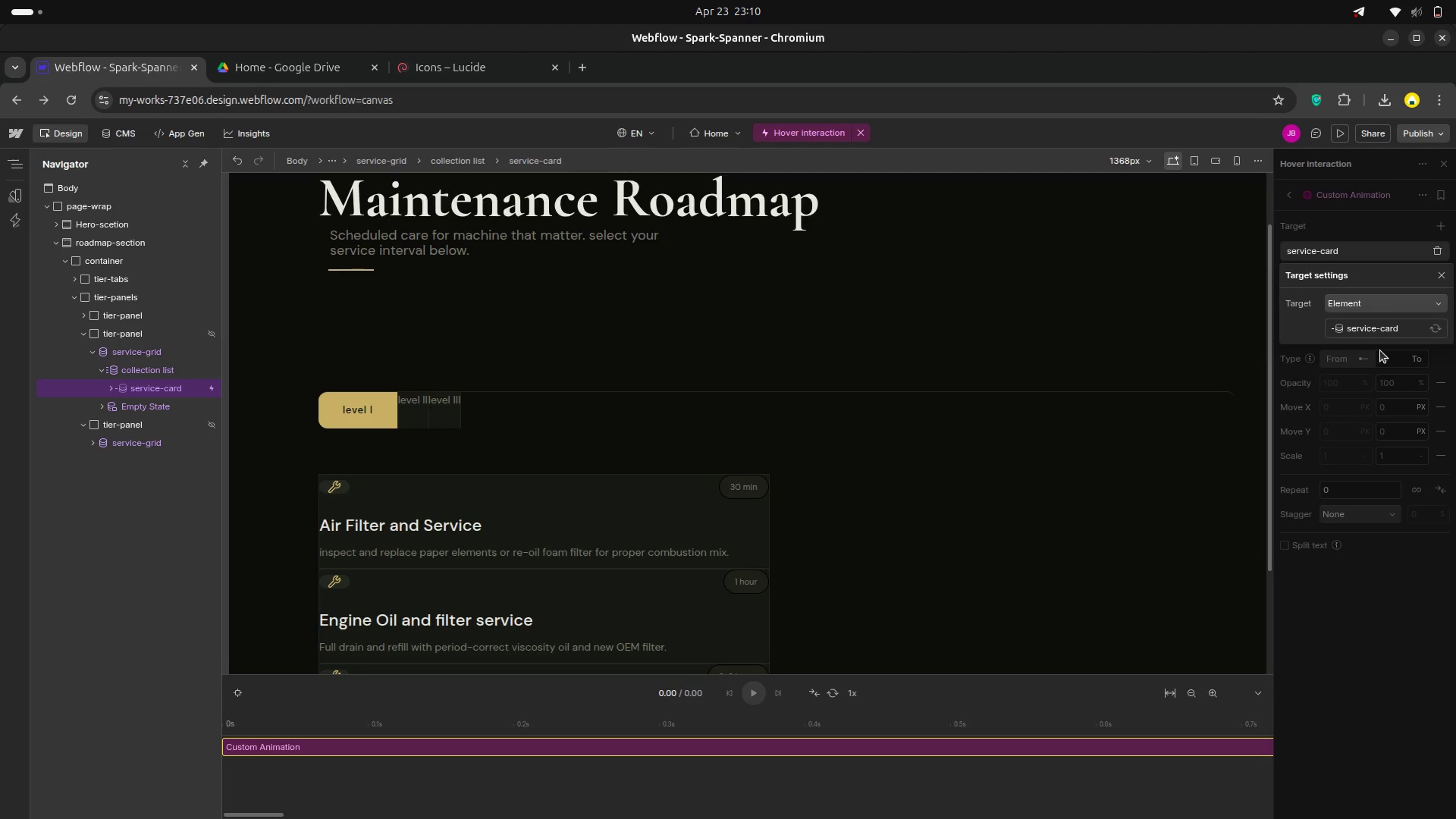 
left_click([1349, 331])
 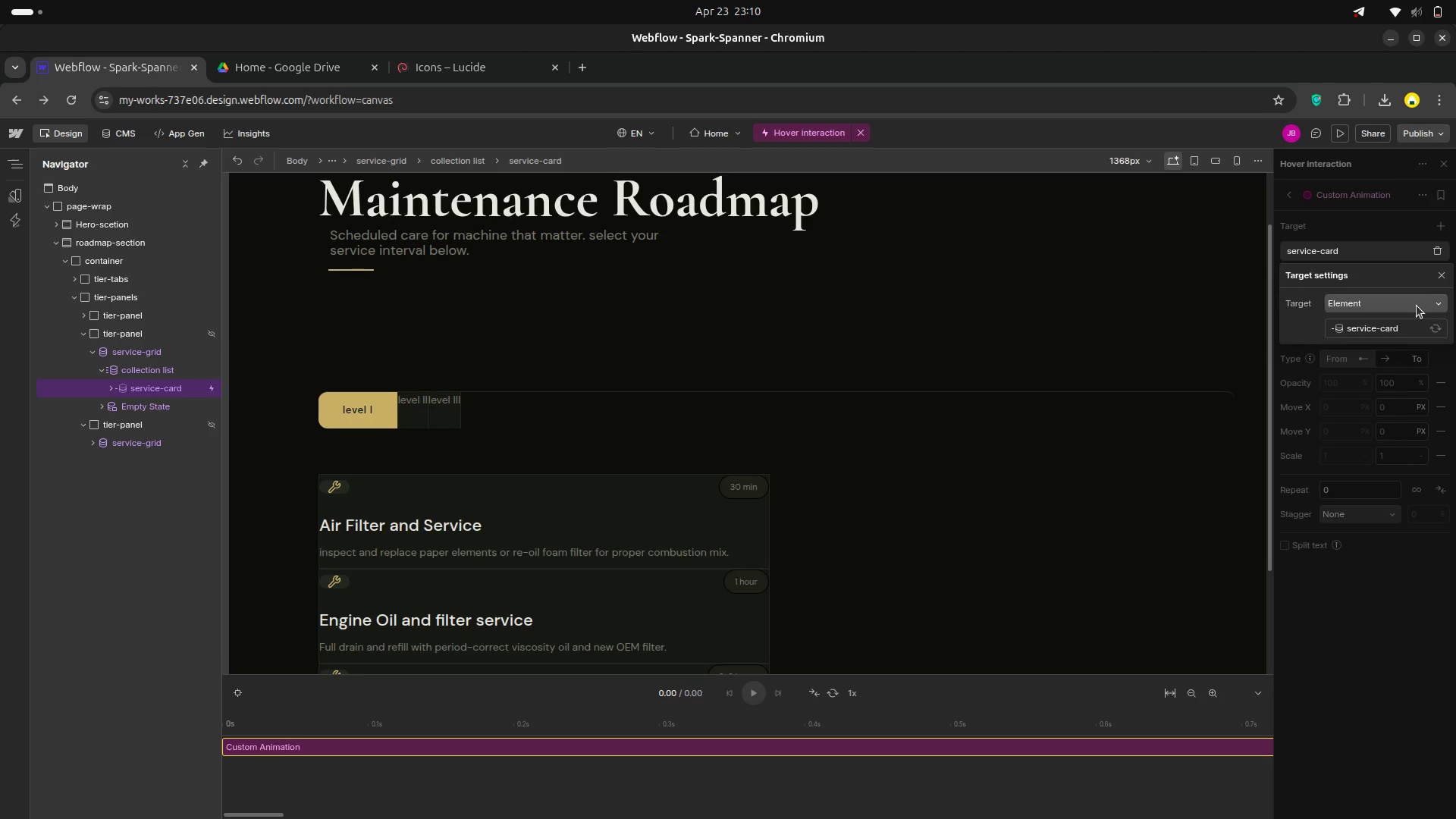 
left_click([1417, 306])
 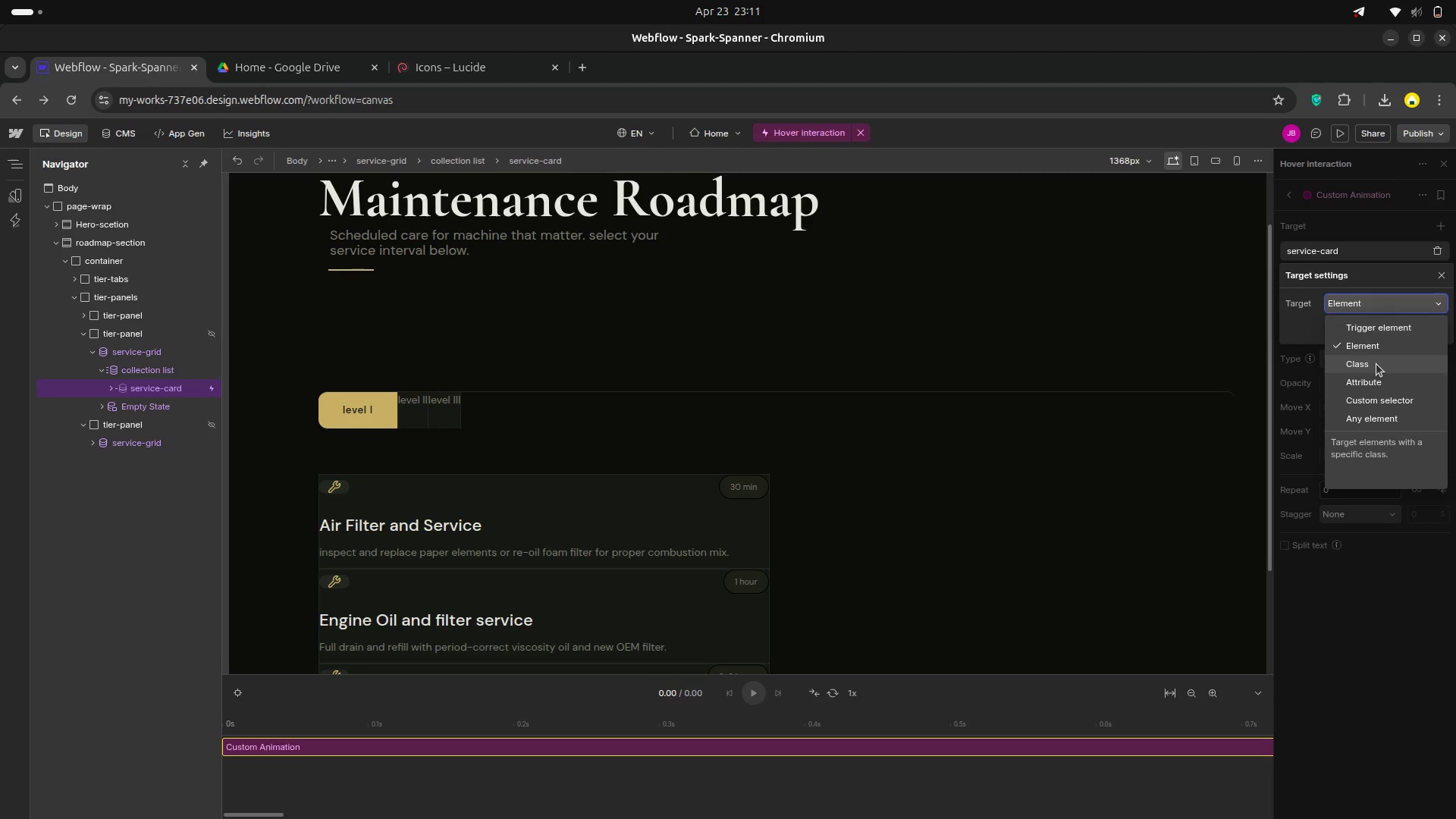 
left_click([1376, 364])
 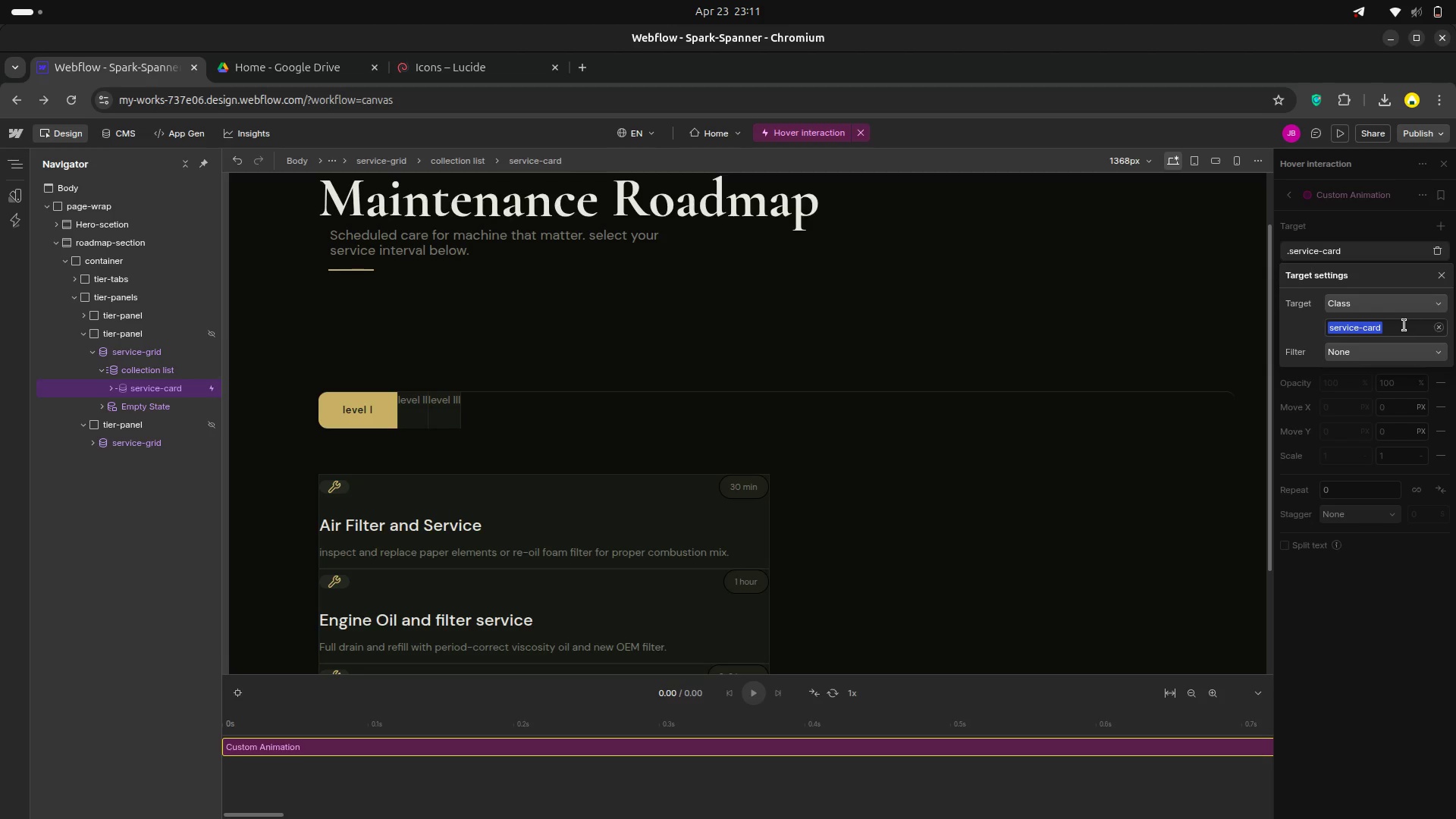 
left_click([1403, 326])
 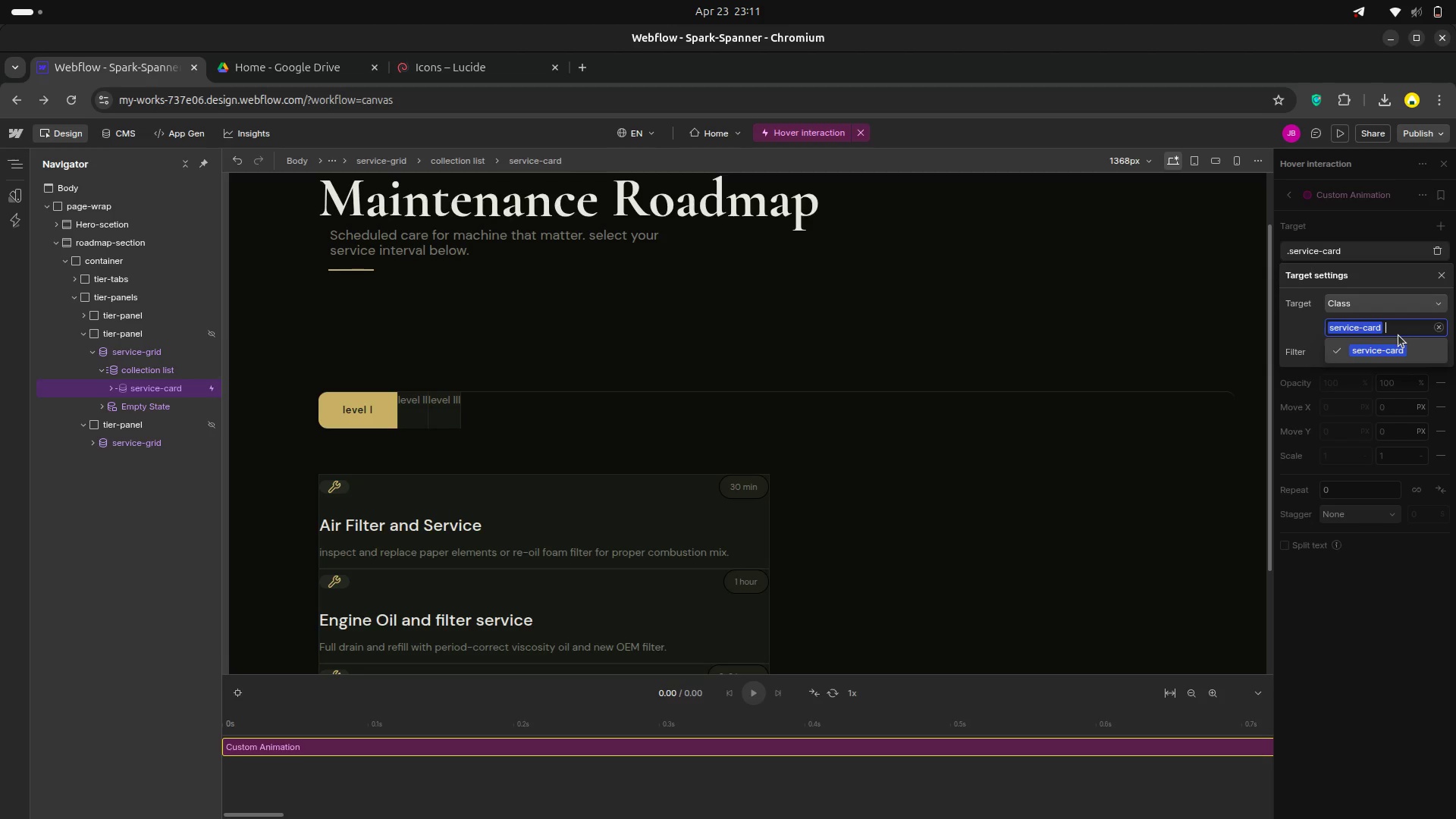 
key(Backspace)
key(Backspace)
key(Backspace)
key(Backspace)
type(card-lin)
 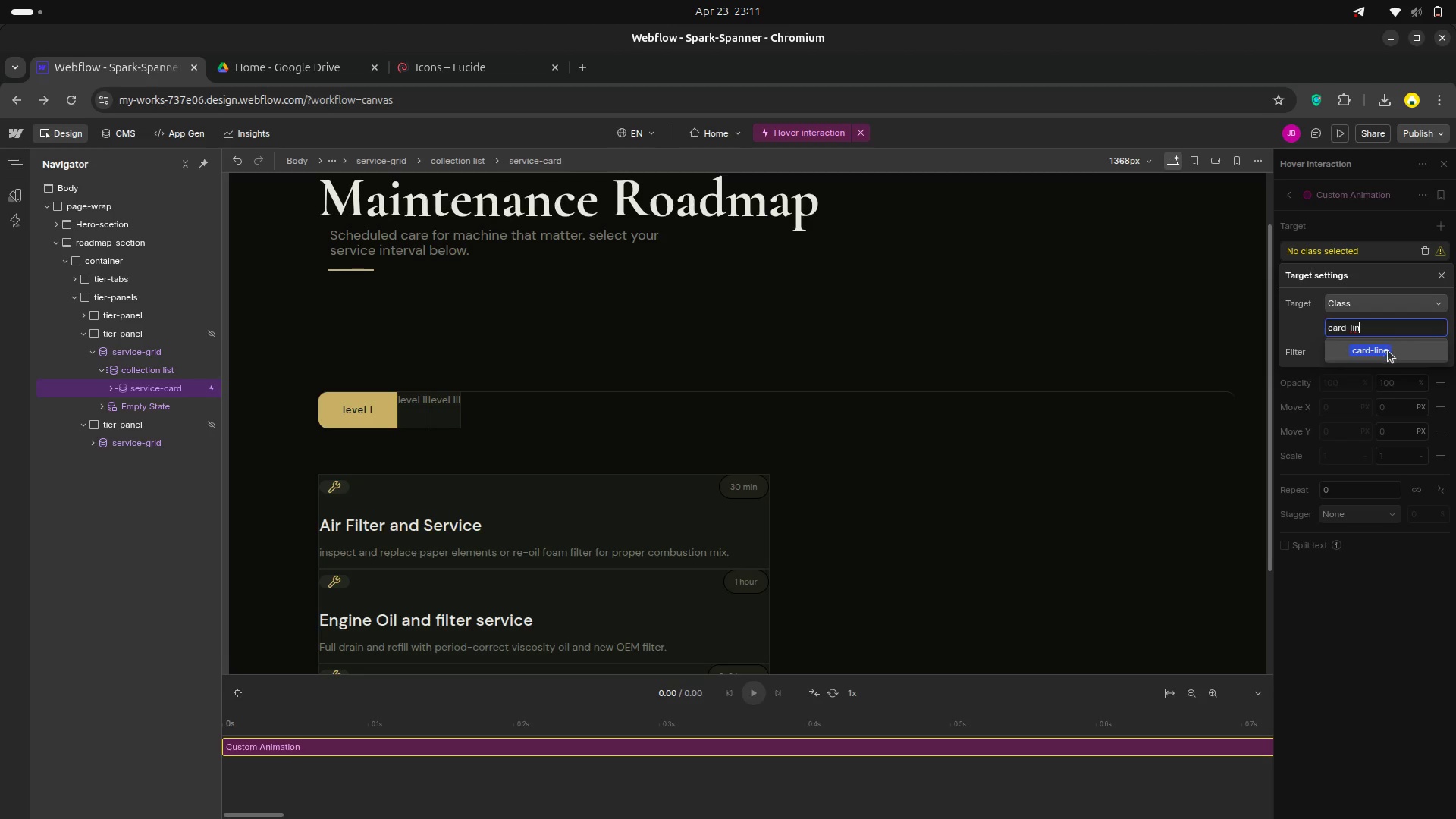 
left_click([1385, 350])
 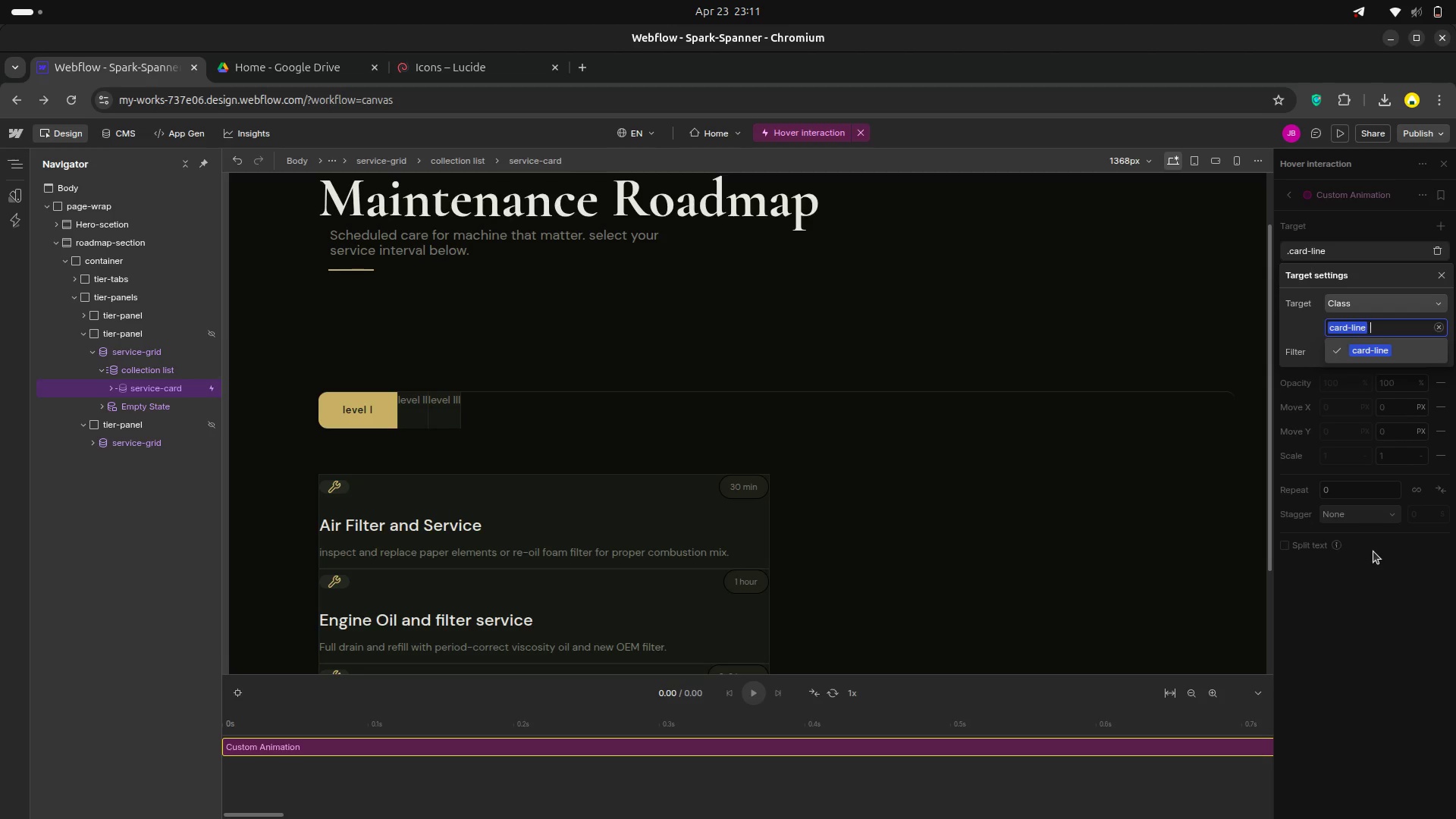 
left_click([1359, 599])
 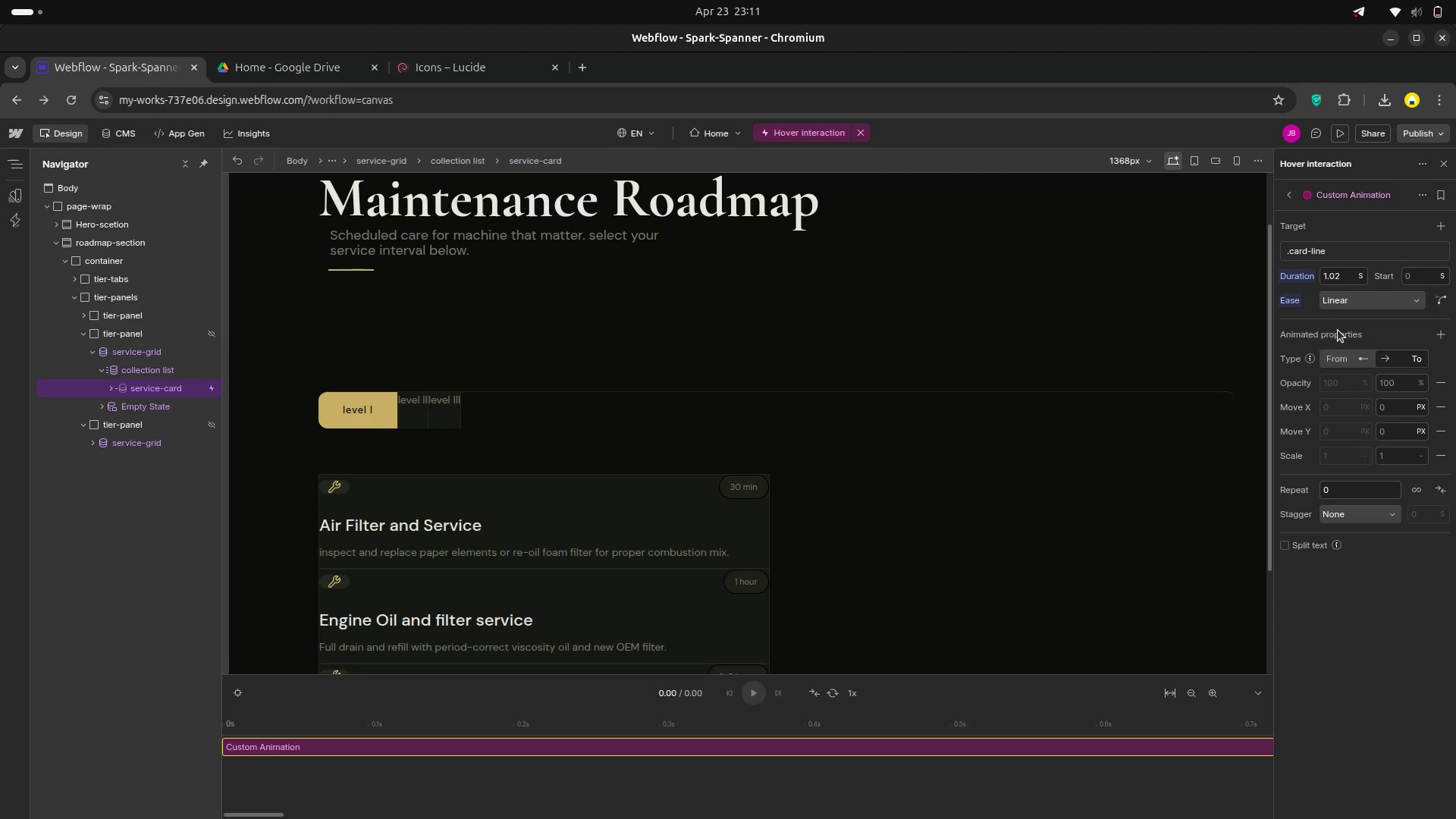 
wait(23.84)
 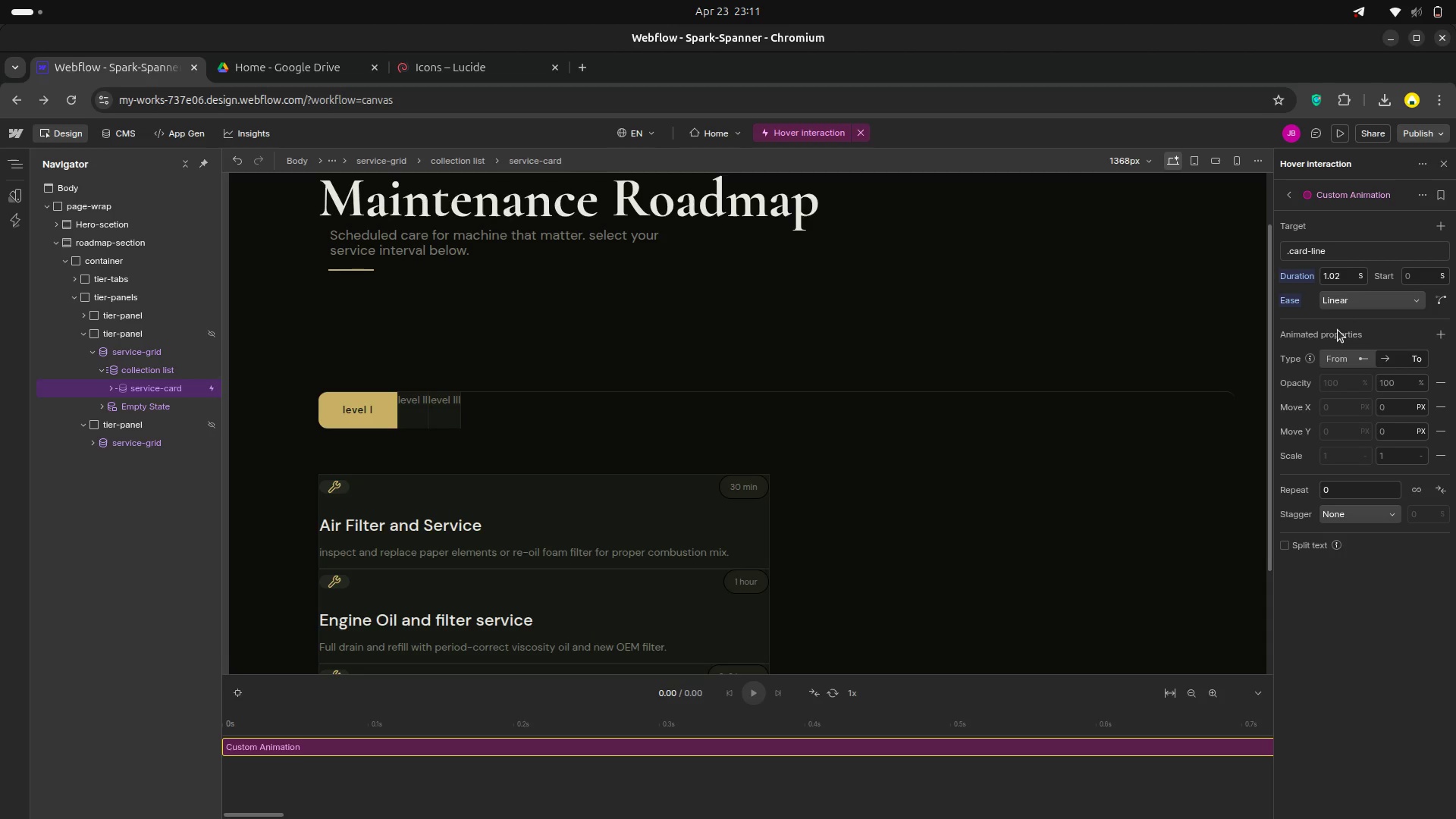 
left_click([1363, 517])
 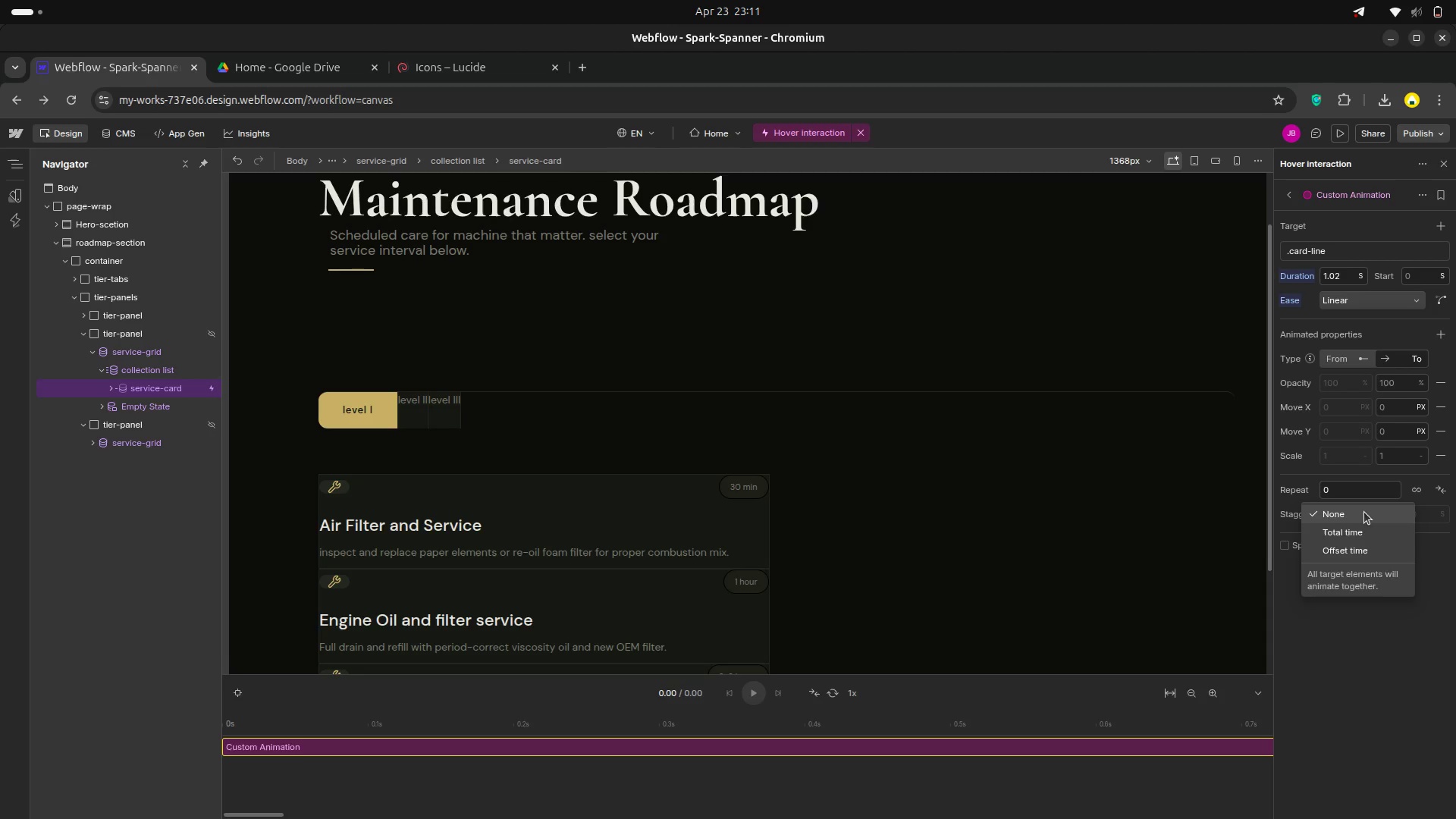 
left_click([1365, 510])
 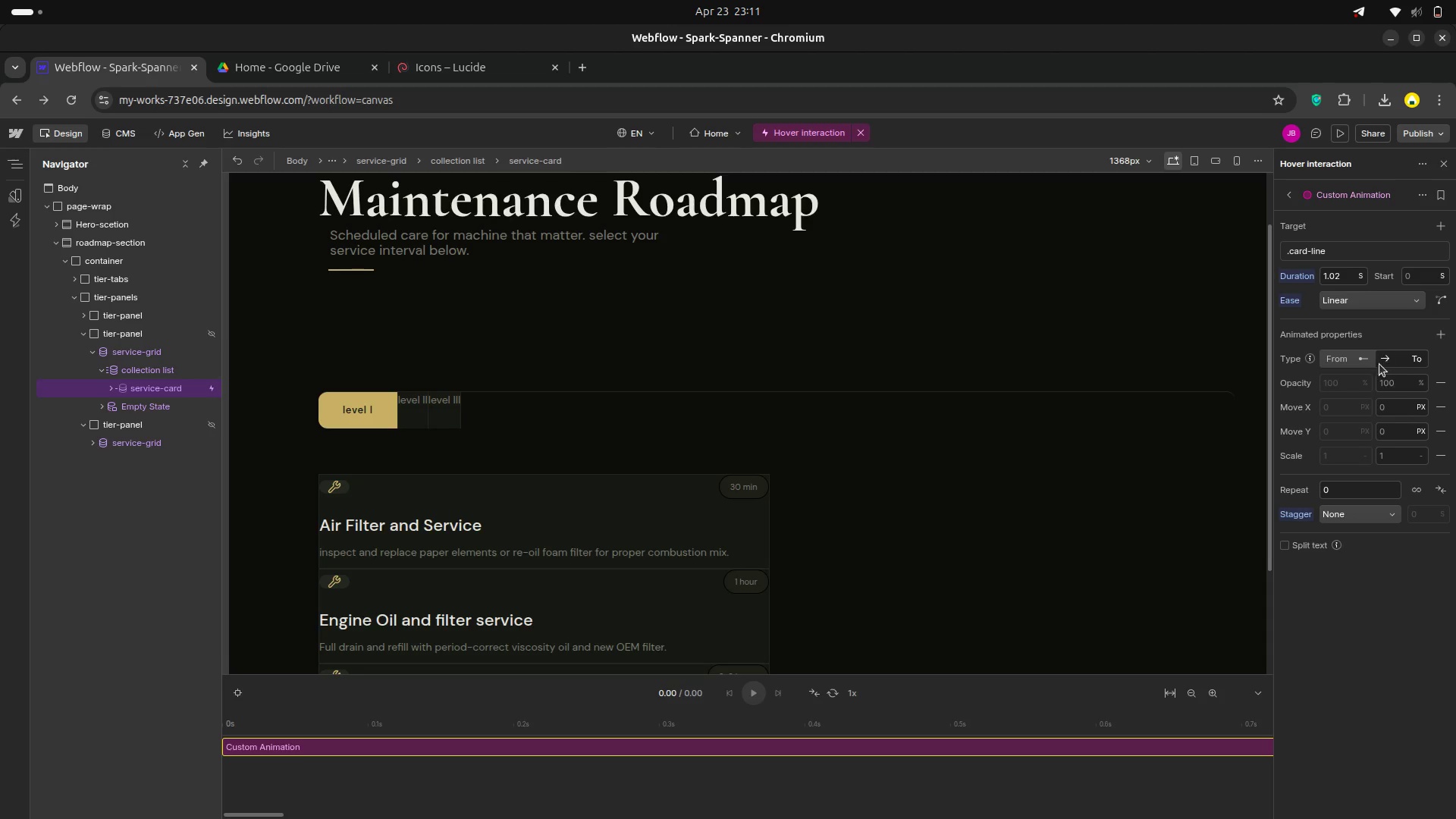 
wait(8.95)
 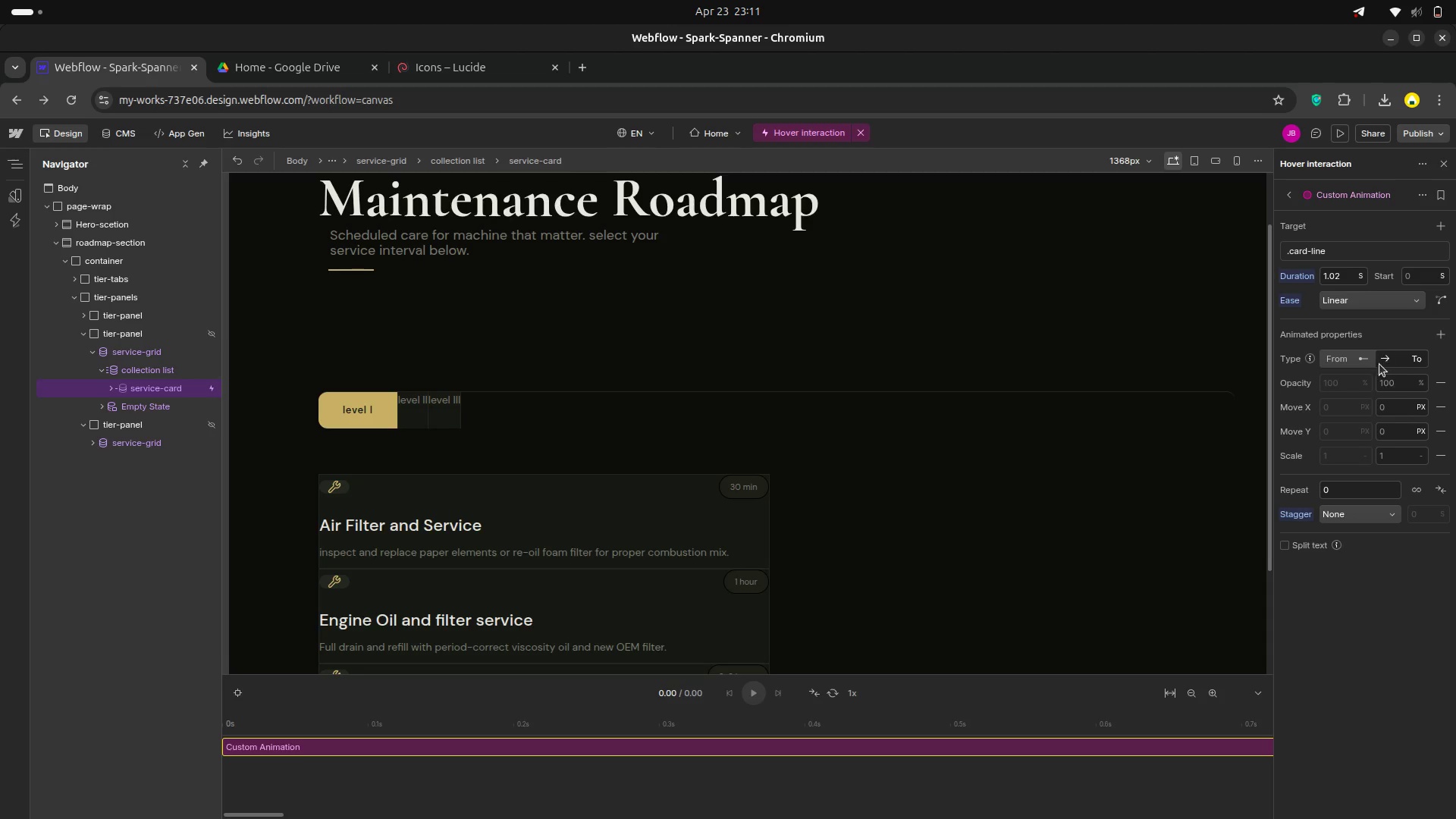 
left_click([1289, 200])
 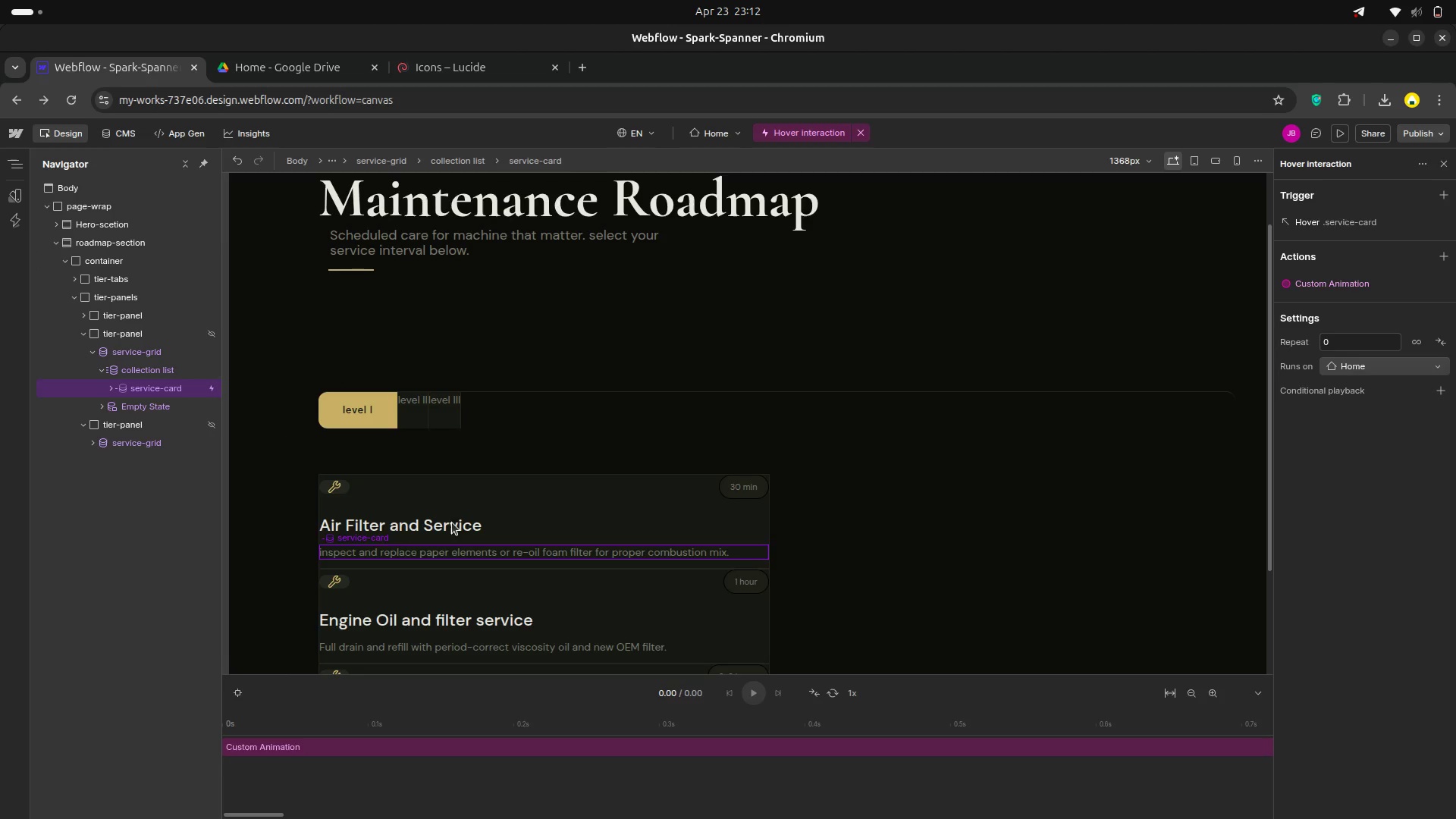 
wait(15.19)
 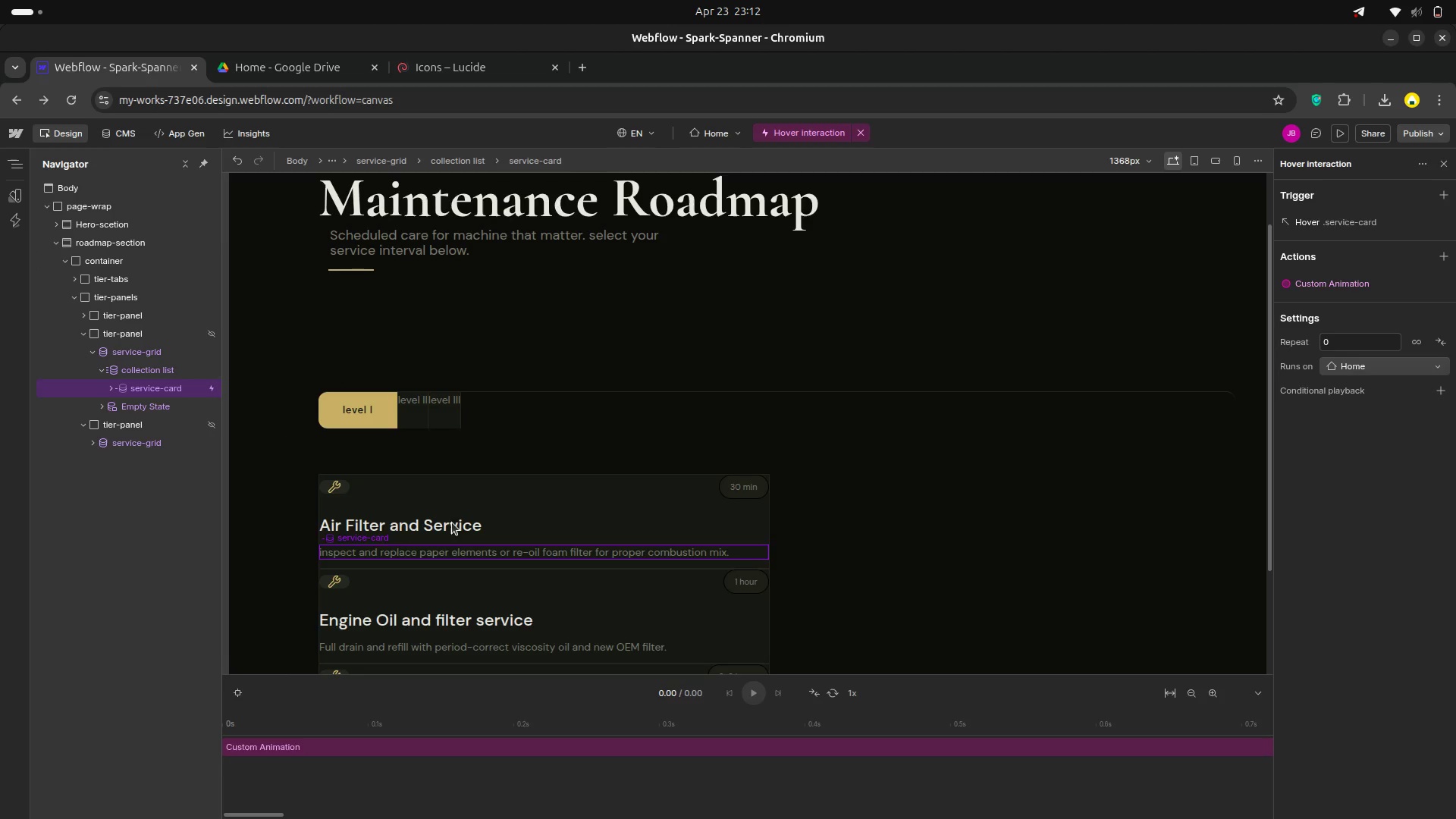 
mouse_move([1429, 359])
 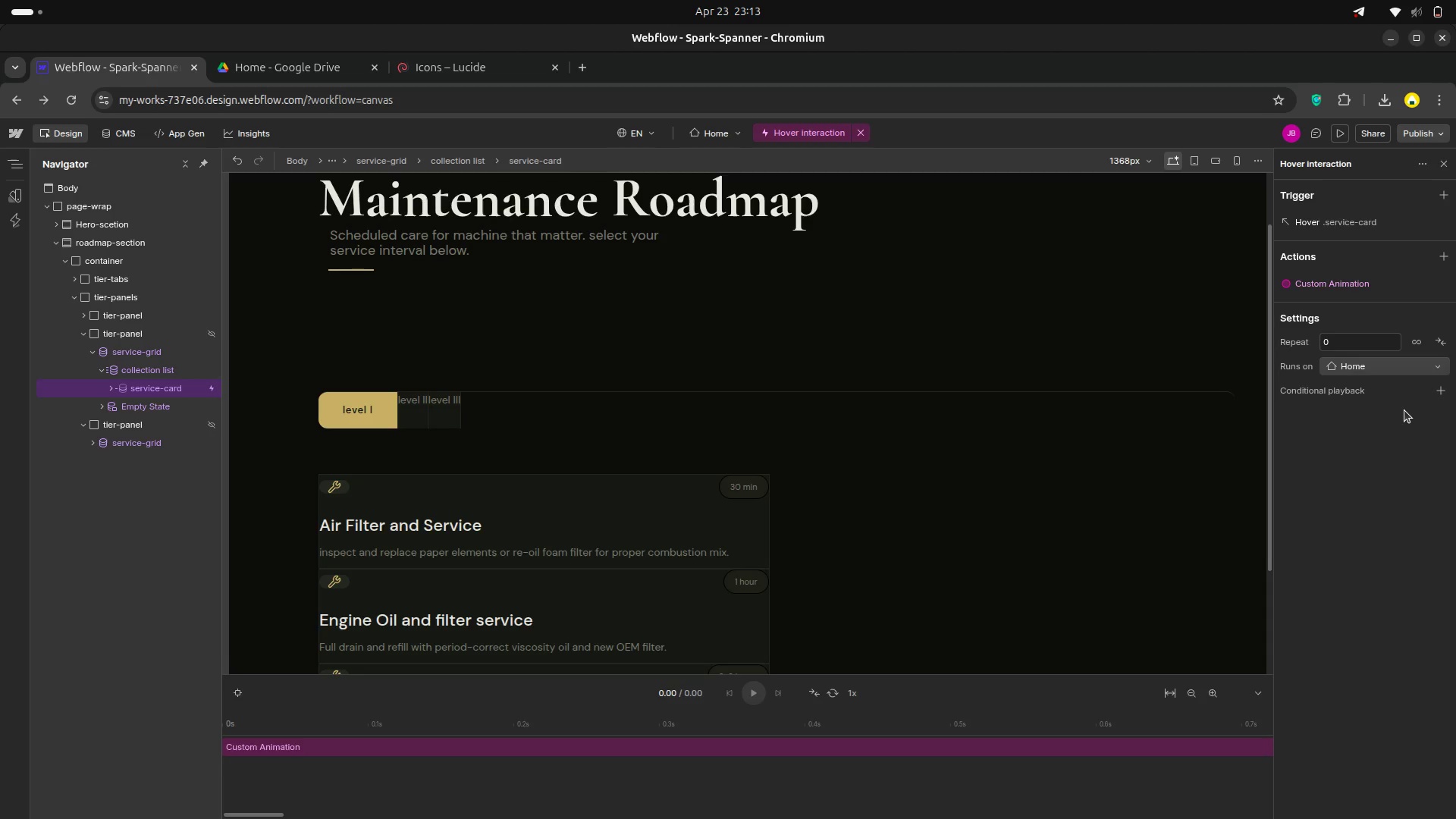 
wait(114.97)
 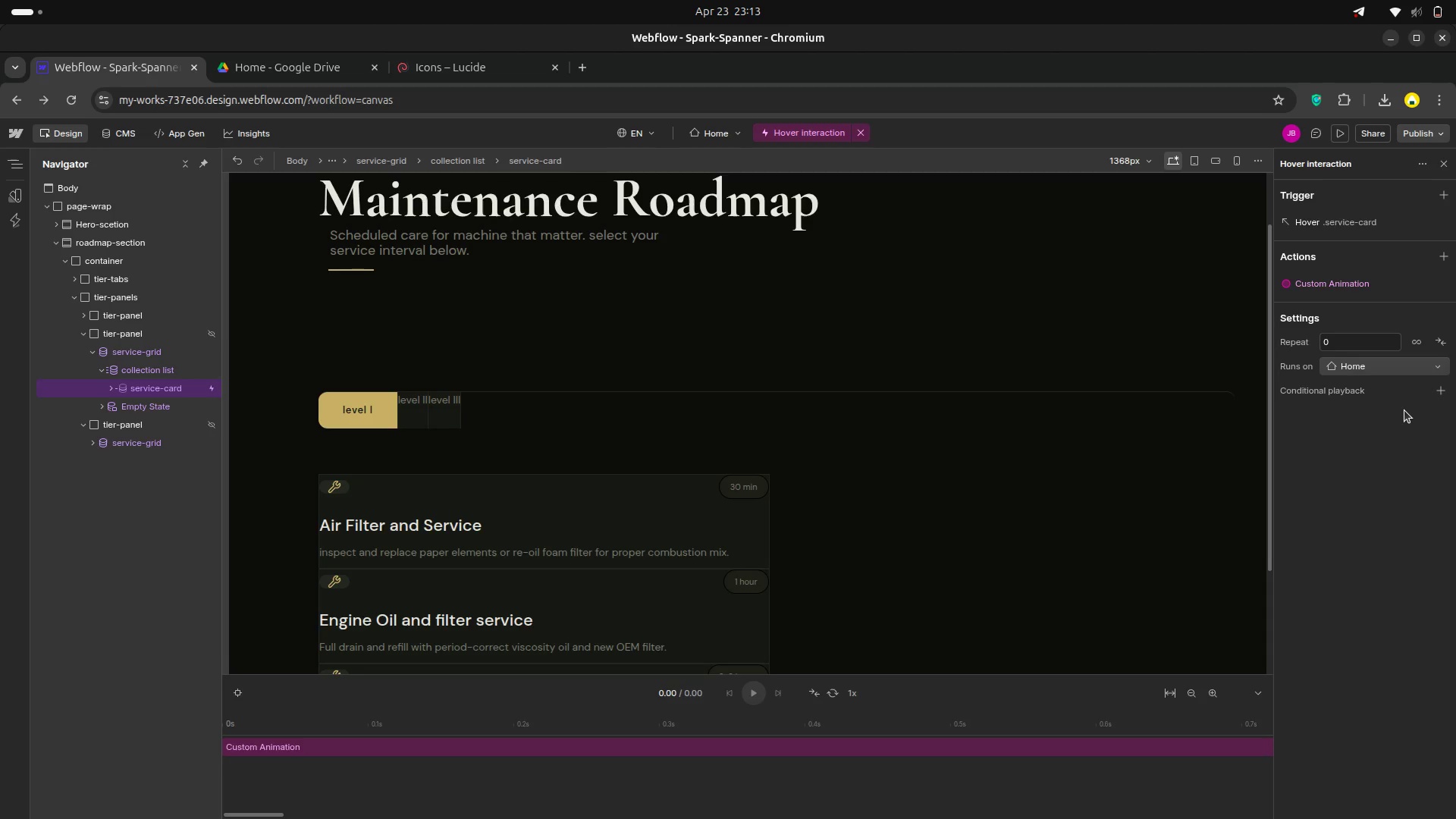 
mouse_move([1432, 262])
 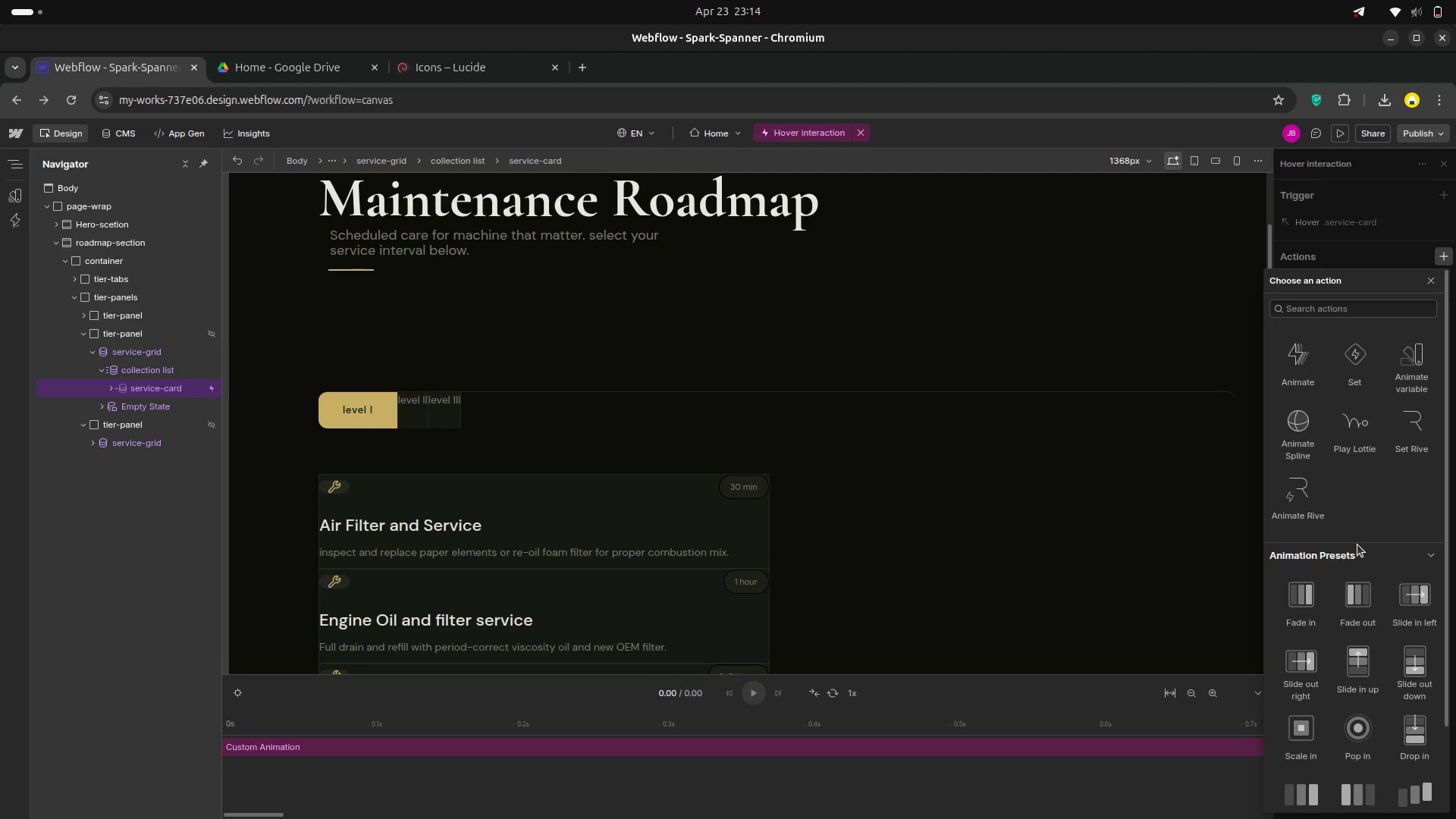 
scroll: coordinate [1346, 482], scroll_direction: down, amount: 3.0
 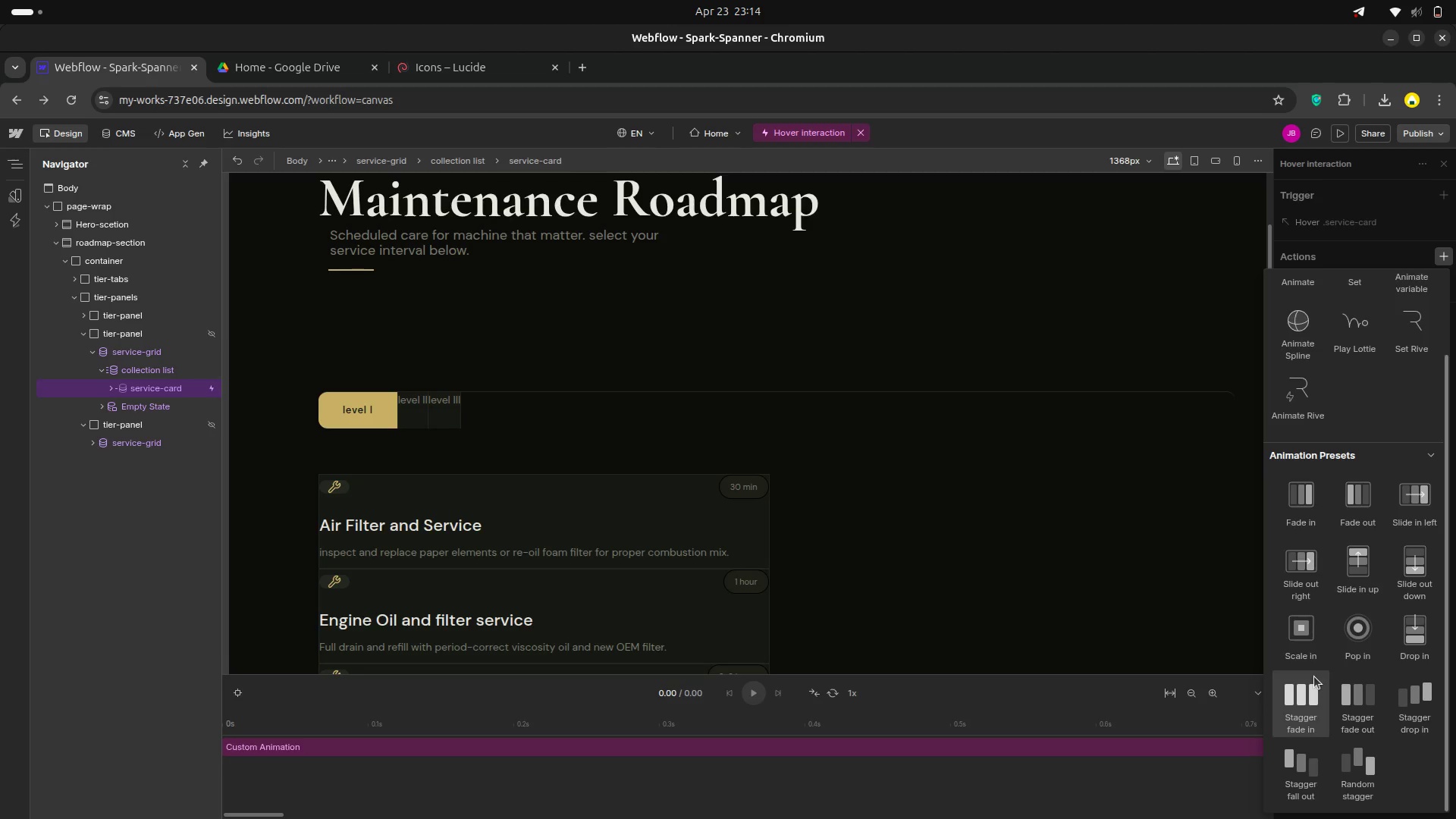 
wait(21.21)
 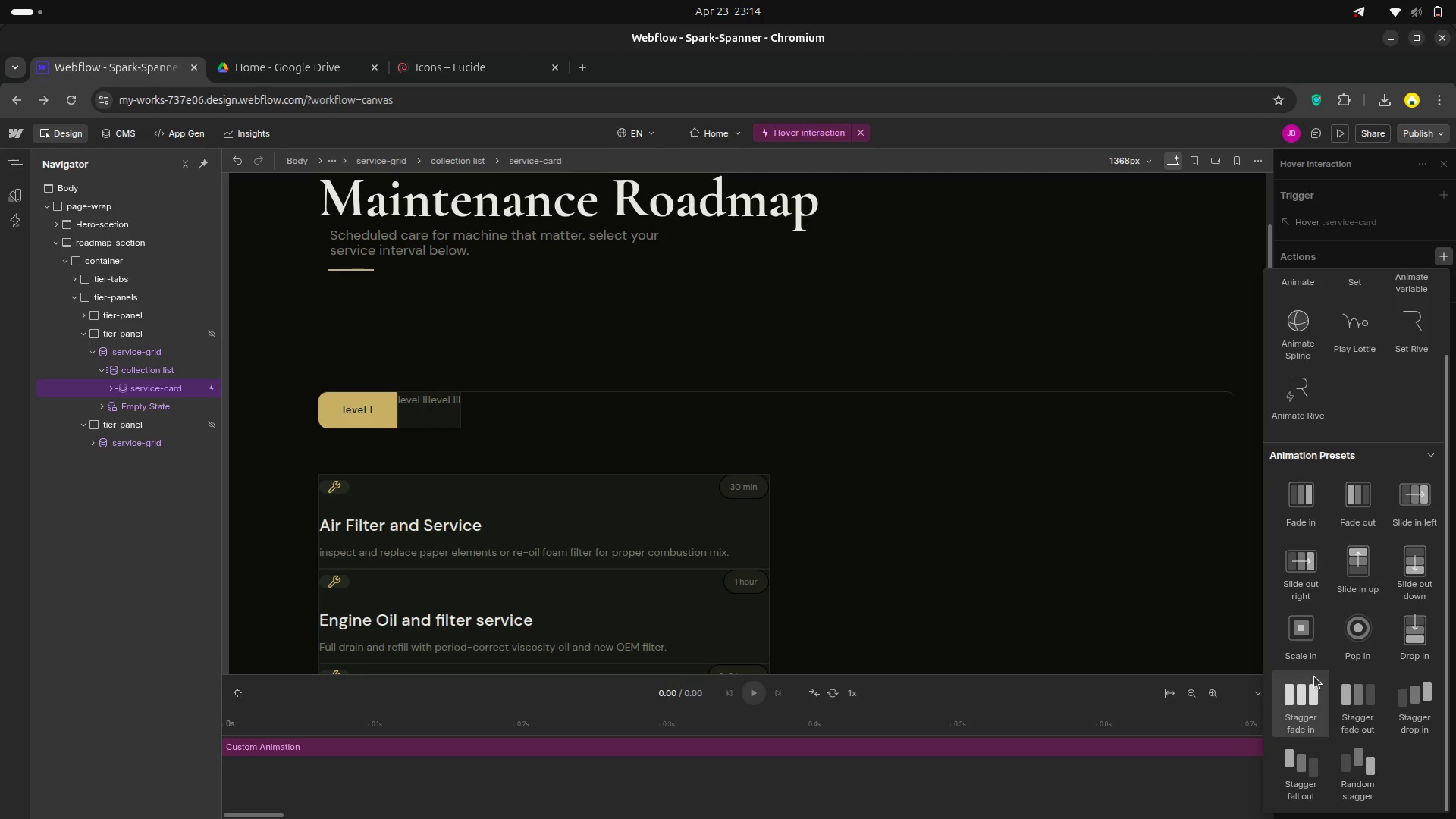 
scroll: coordinate [1313, 494], scroll_direction: up, amount: 2.0
 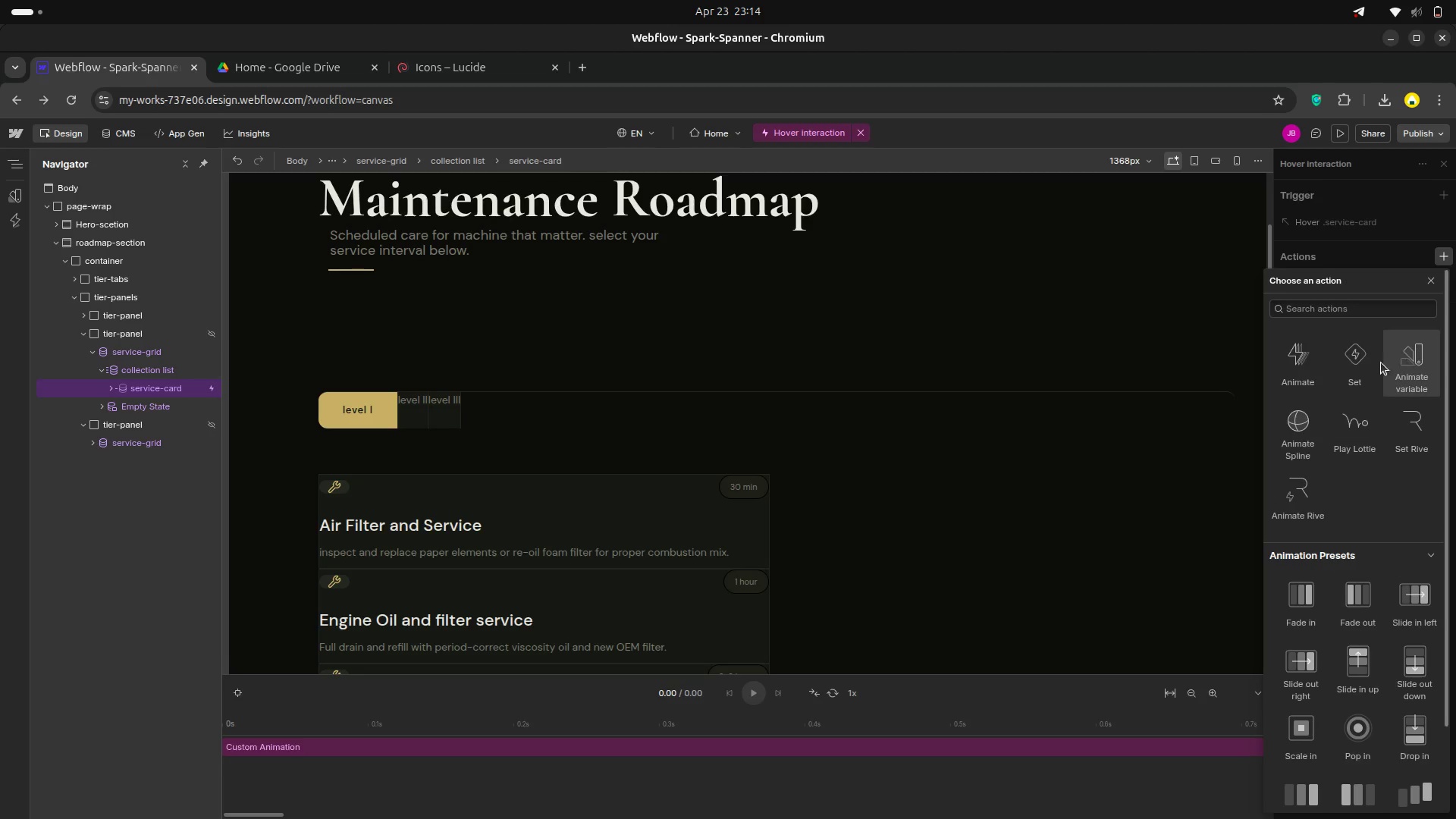 
wait(5.85)
 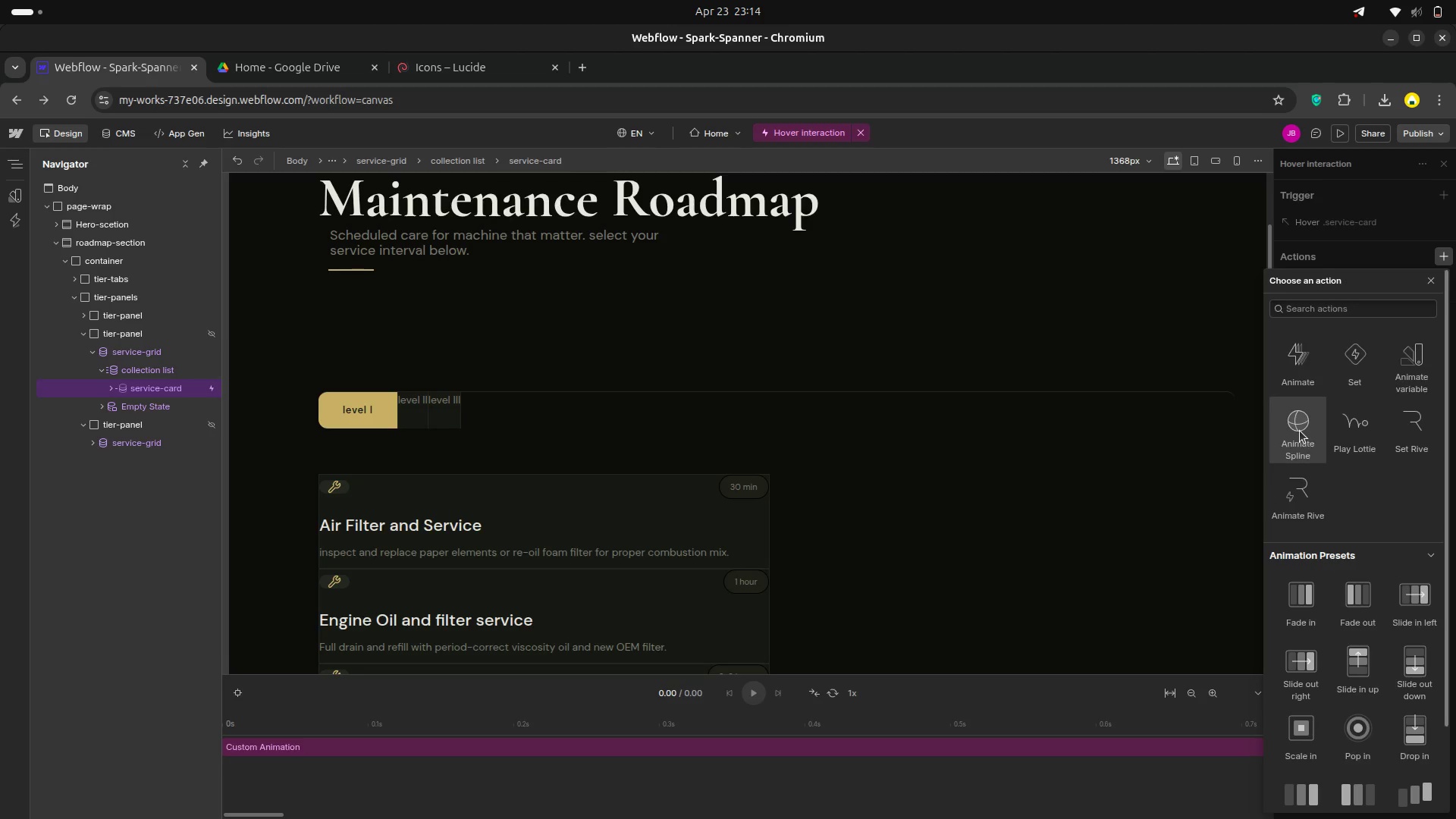 
left_click([1365, 366])
 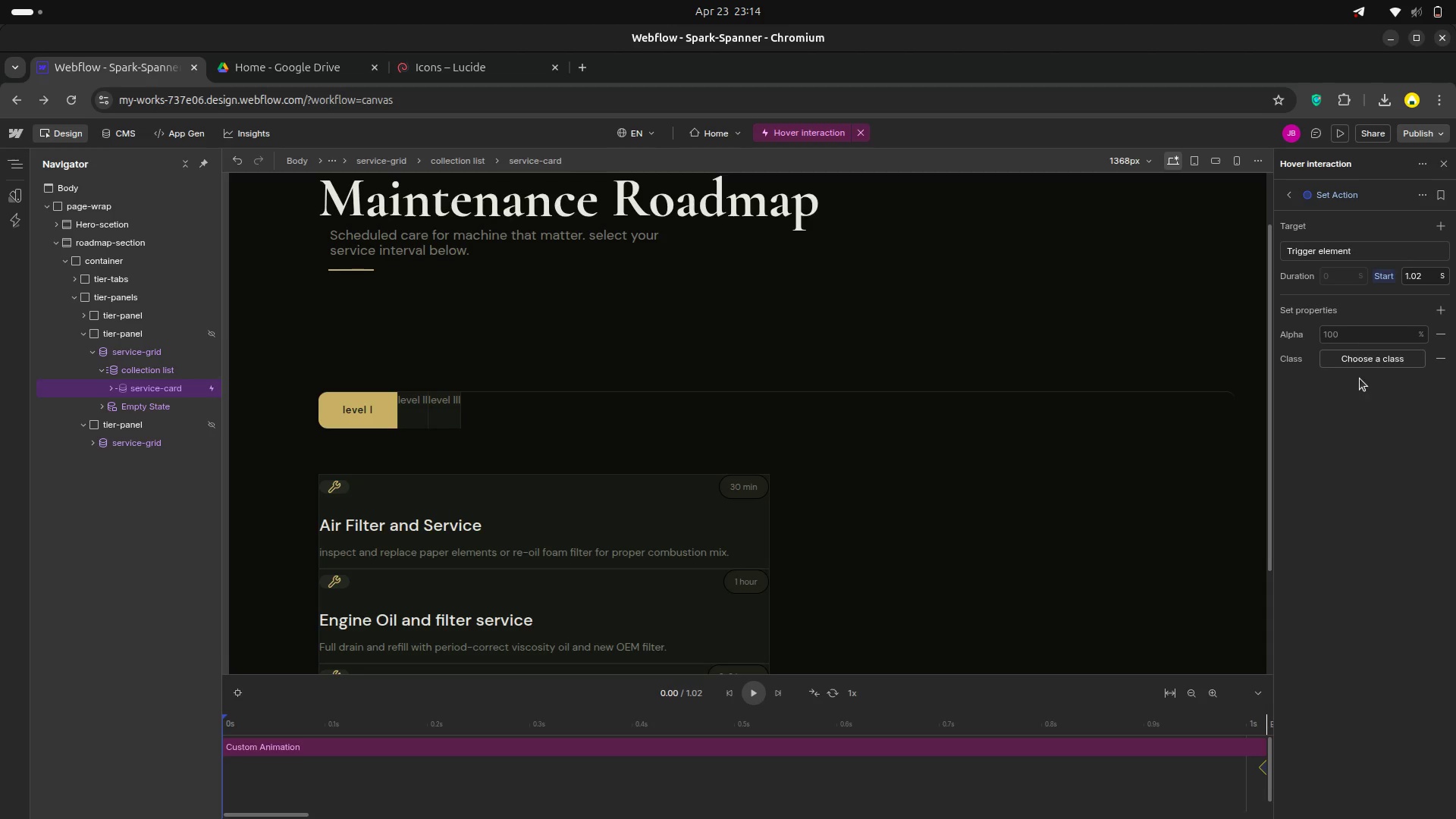 
wait(6.82)
 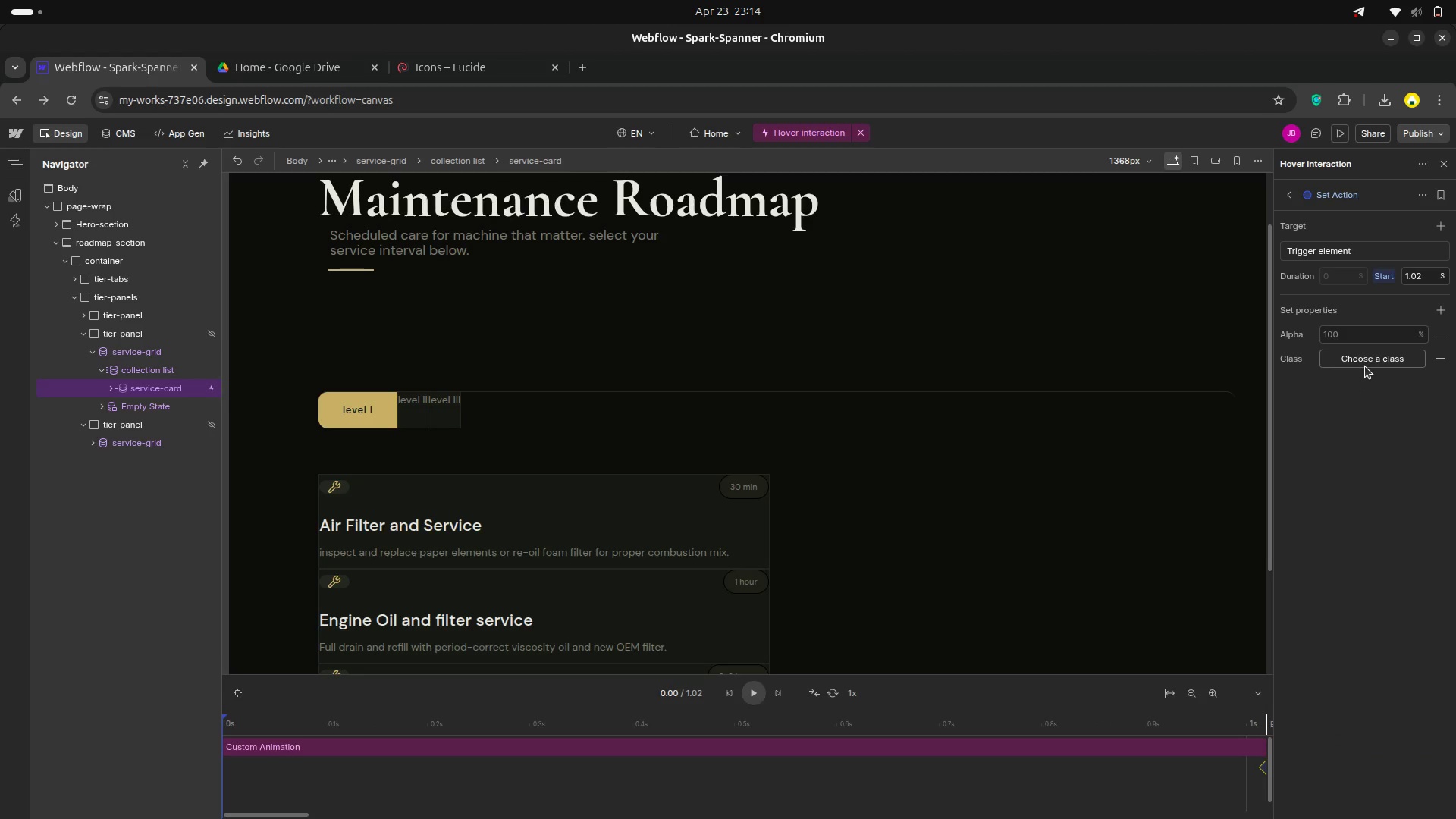 
left_click([1432, 195])
 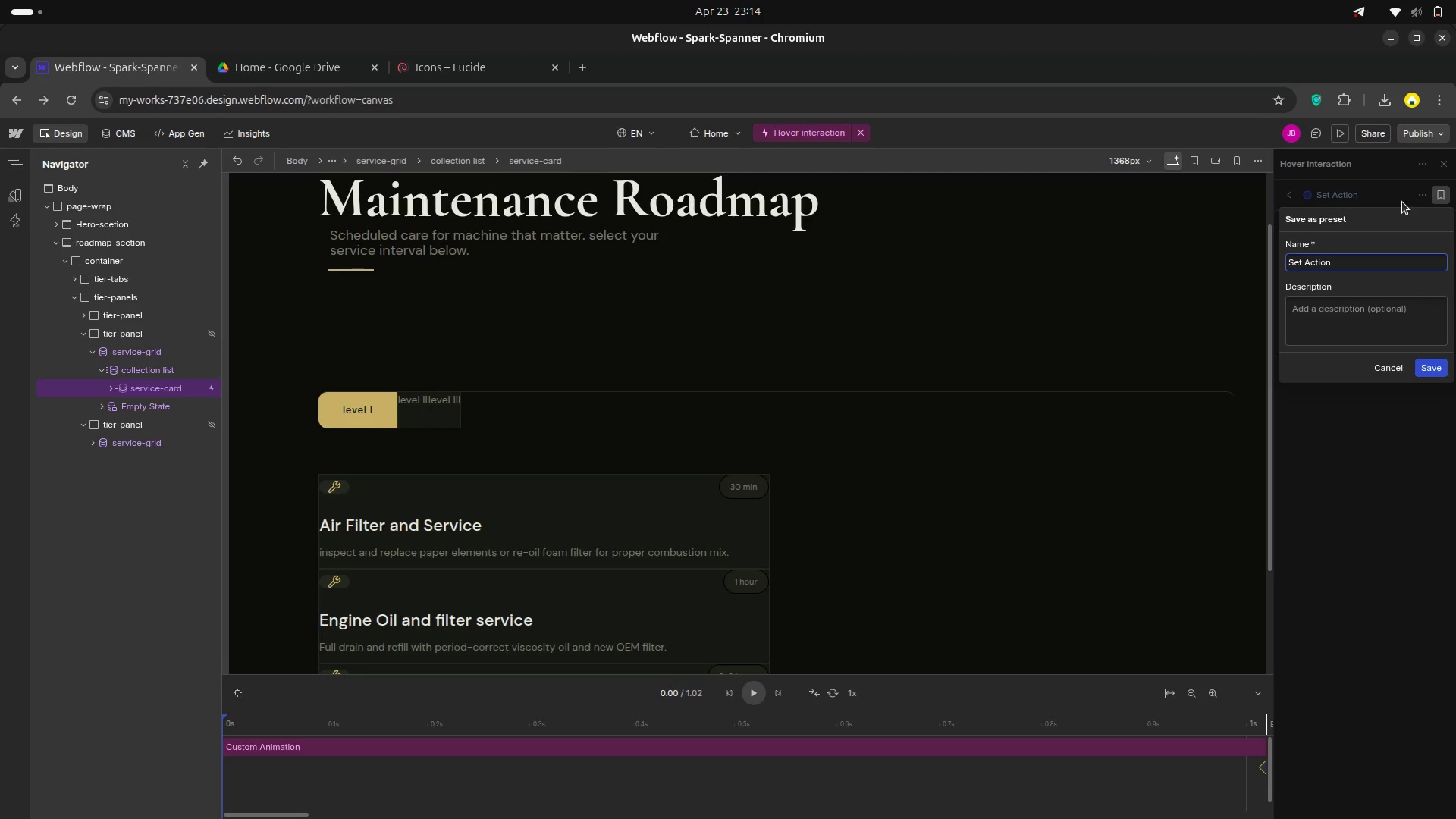 
left_click([1420, 194])
 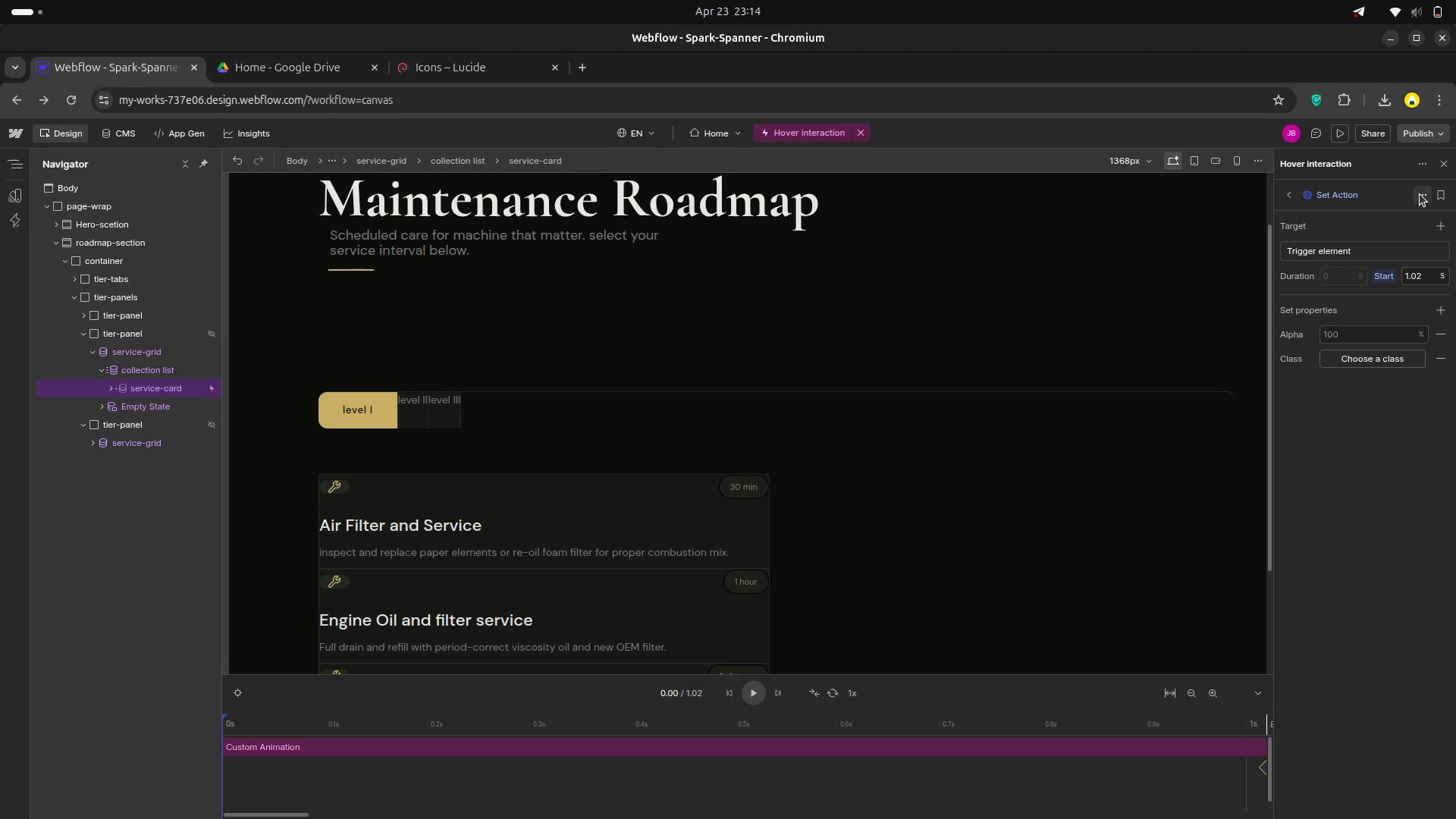 
left_click([1420, 194])
 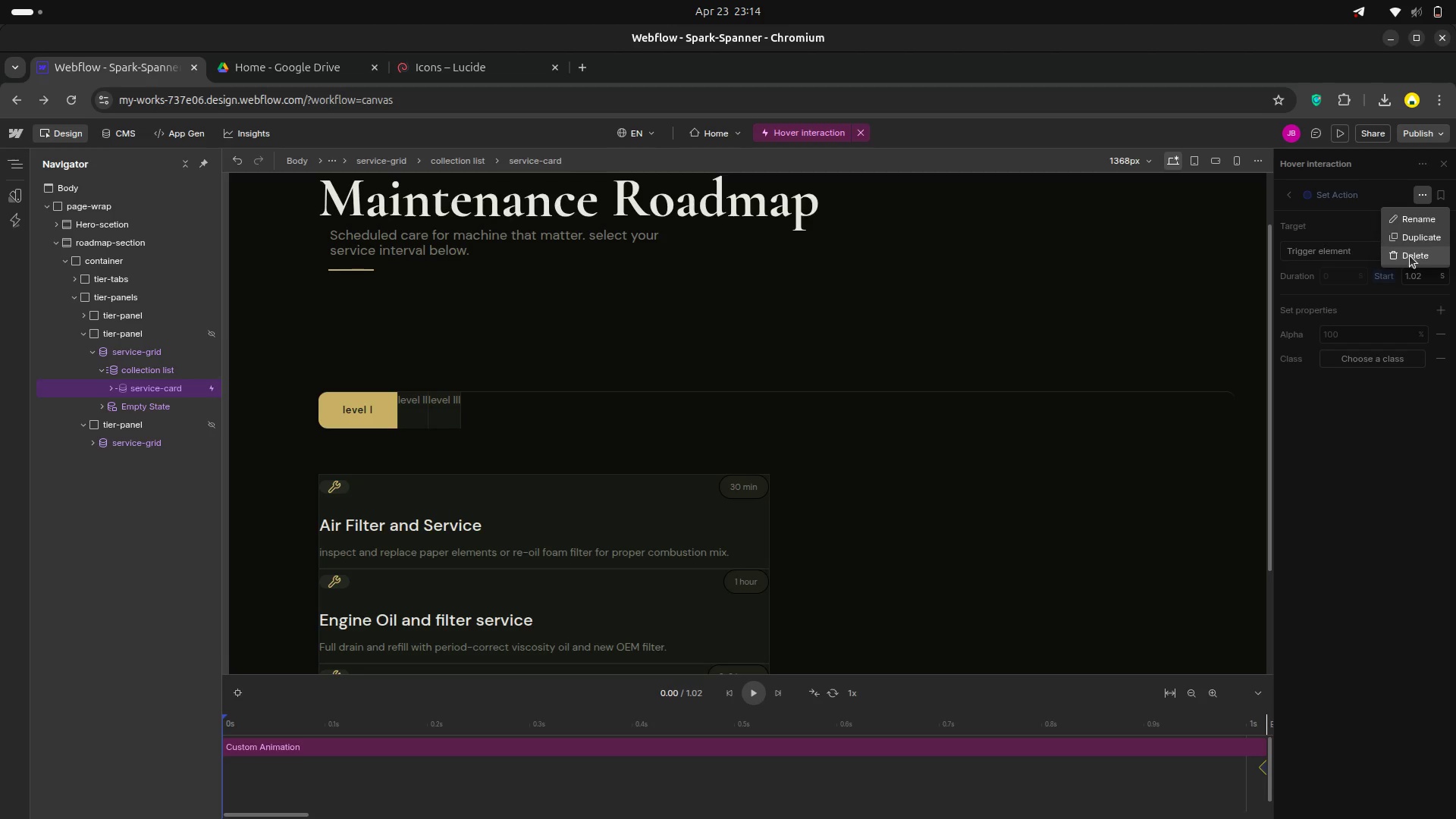 
left_click([1410, 256])
 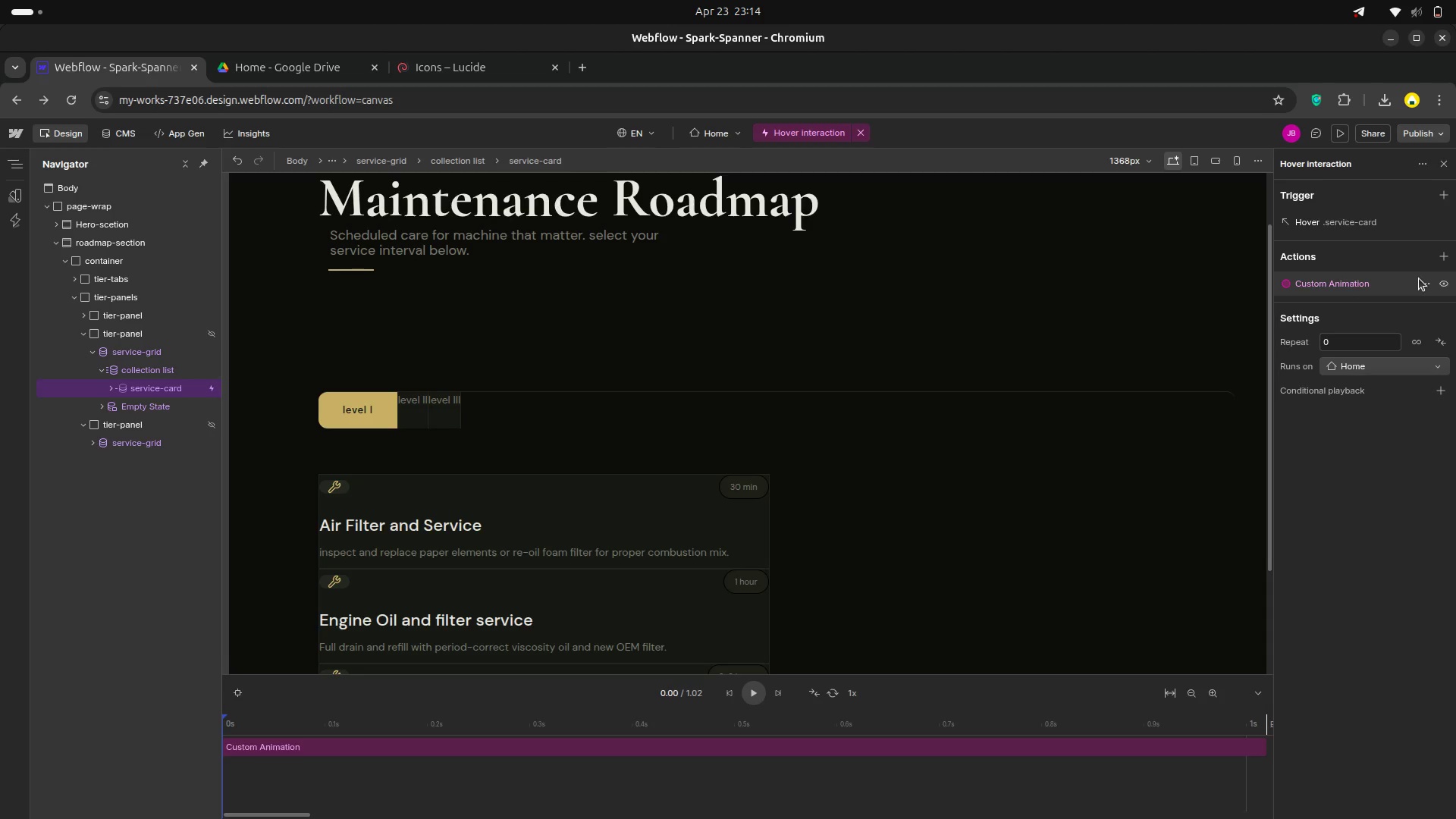 
left_click([1442, 258])
 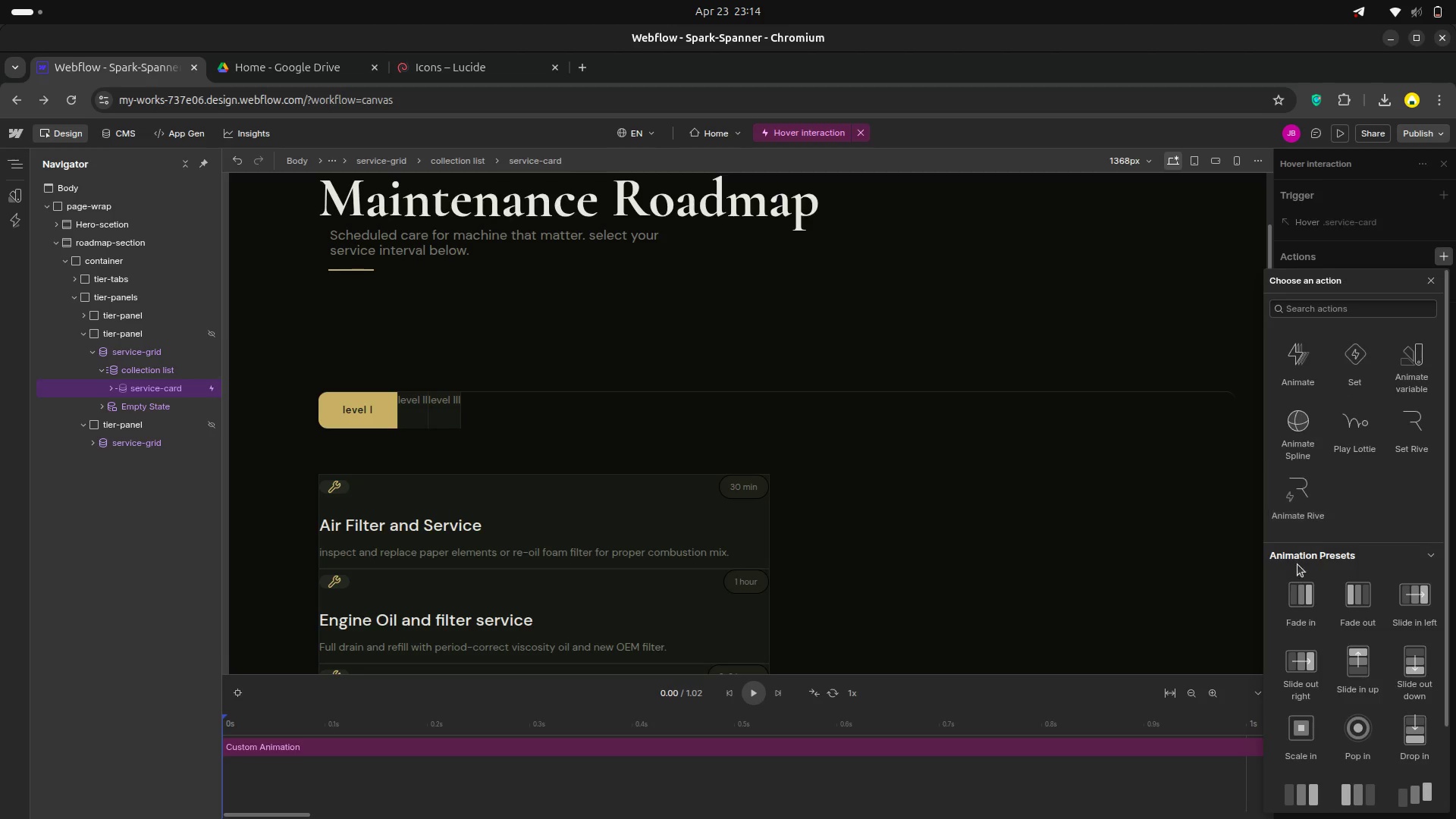 
left_click([1304, 608])
 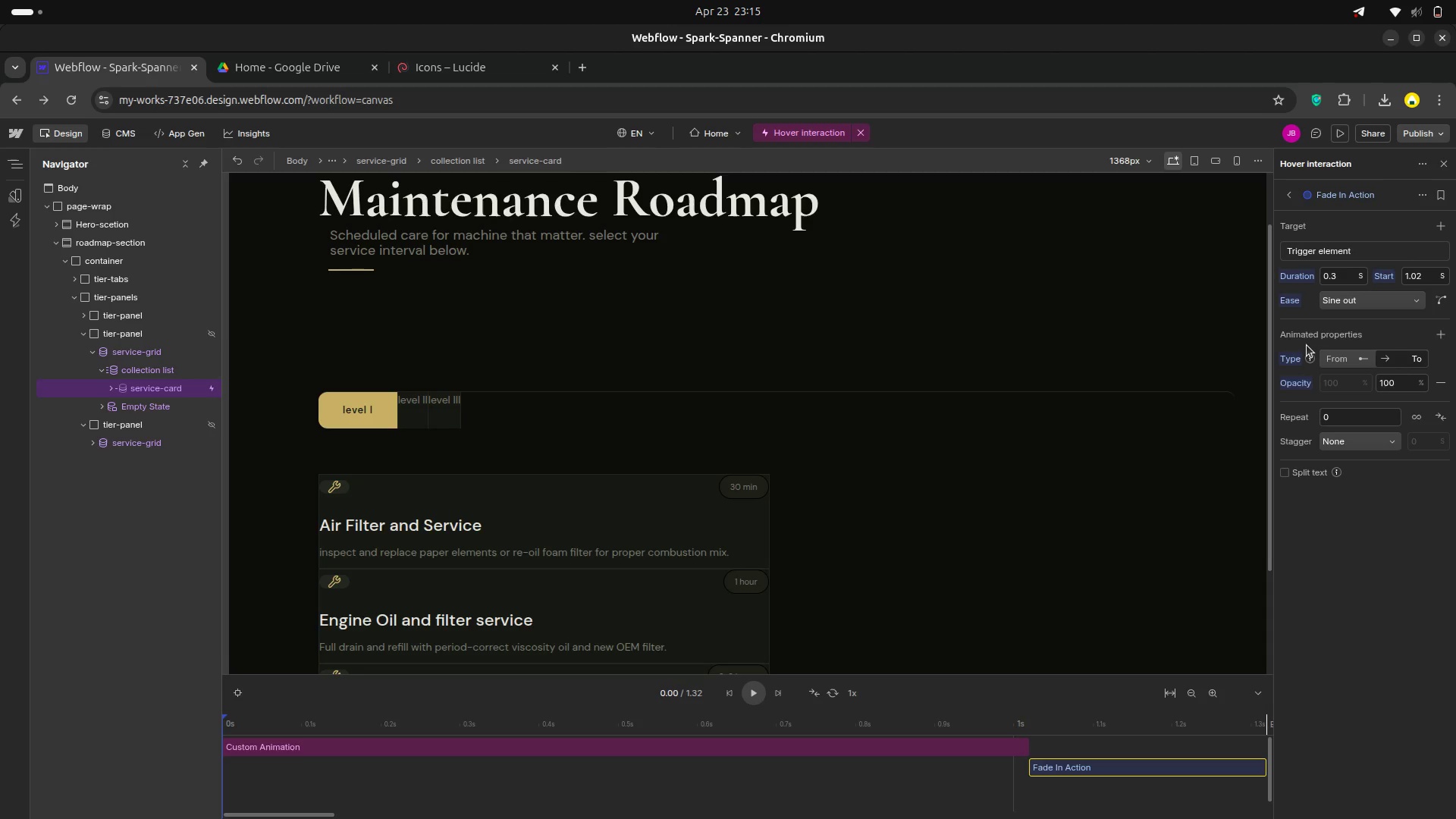 
wait(26.87)
 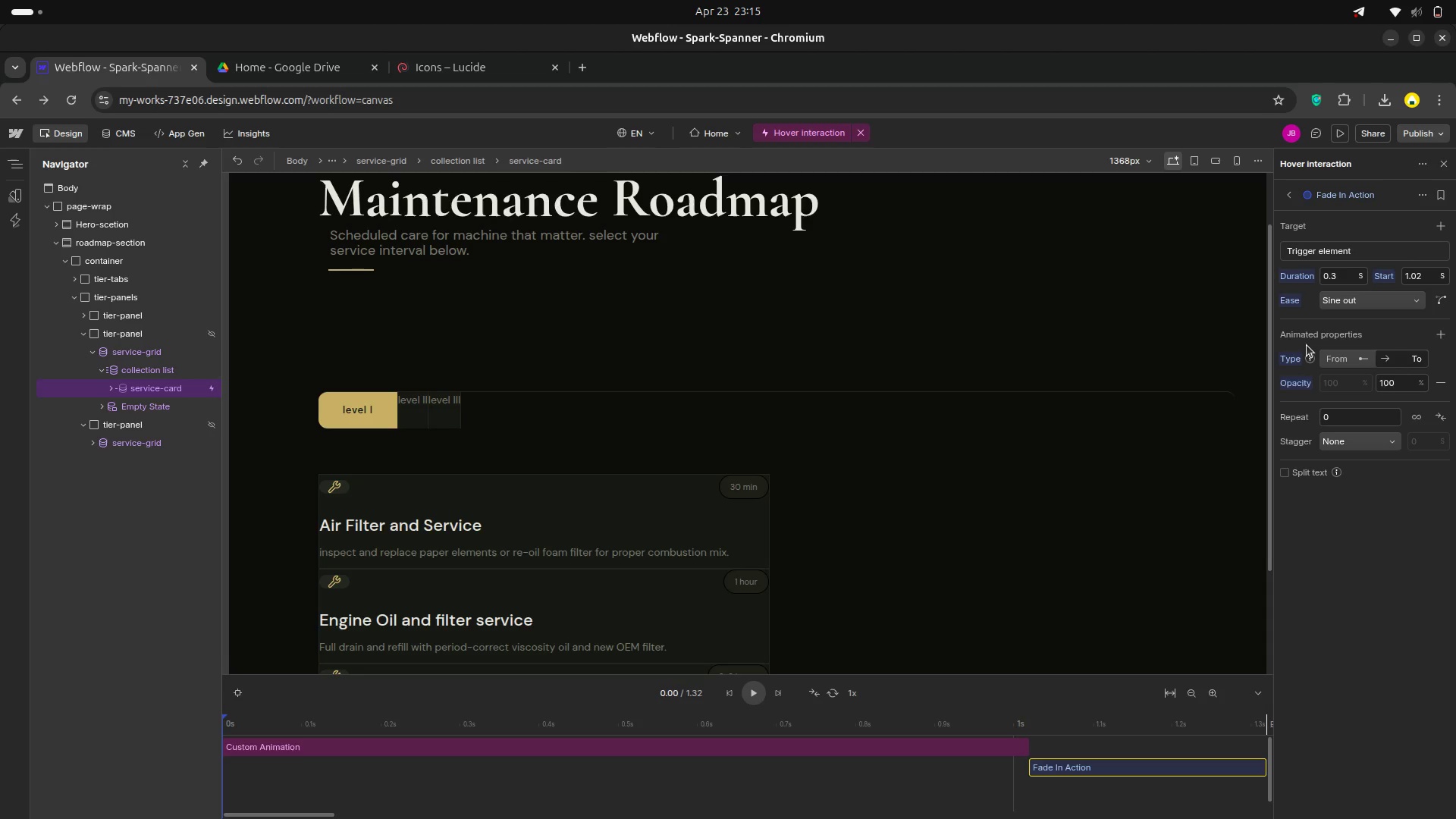 
left_click([1417, 196])
 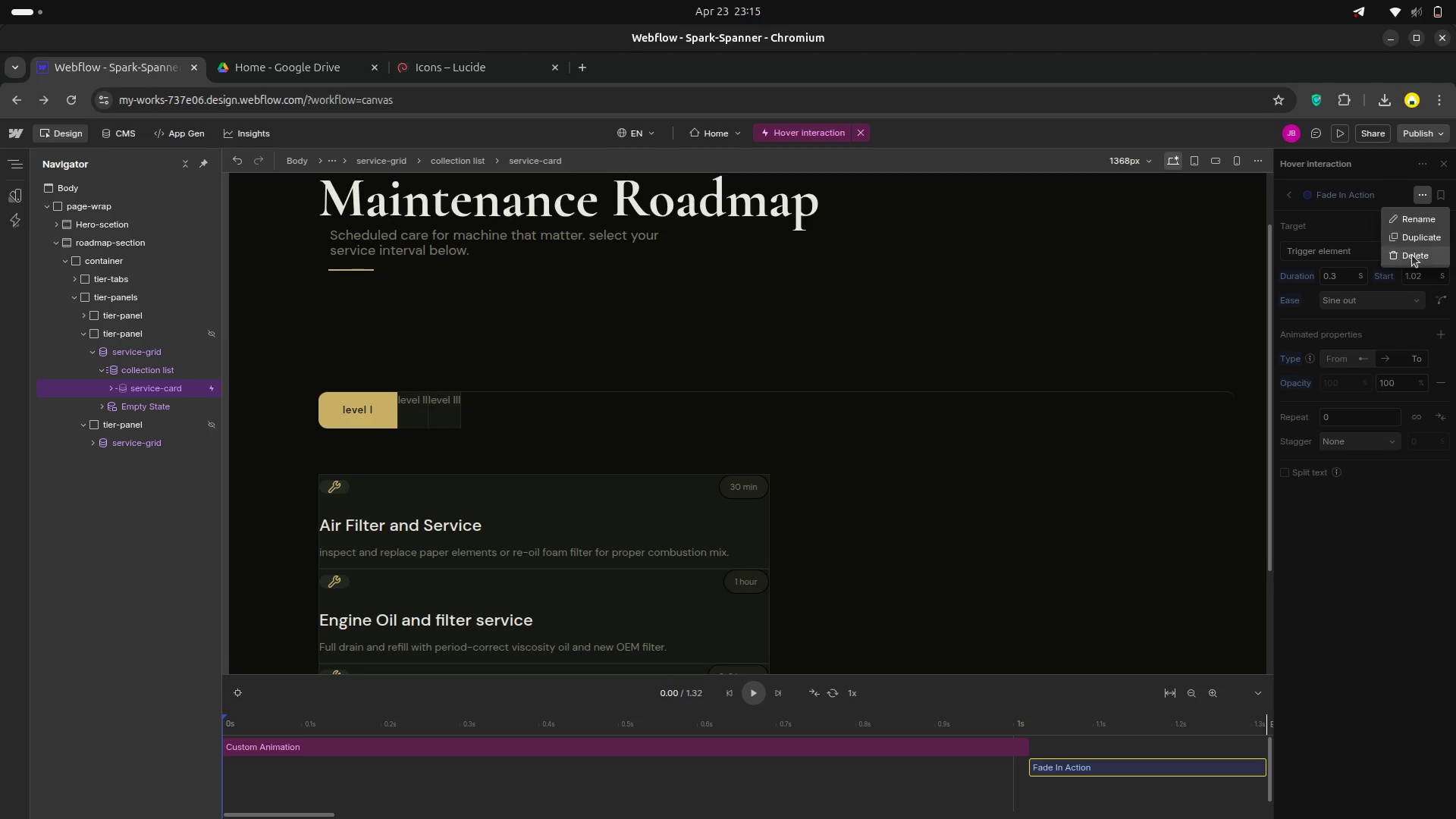 
left_click([1413, 254])
 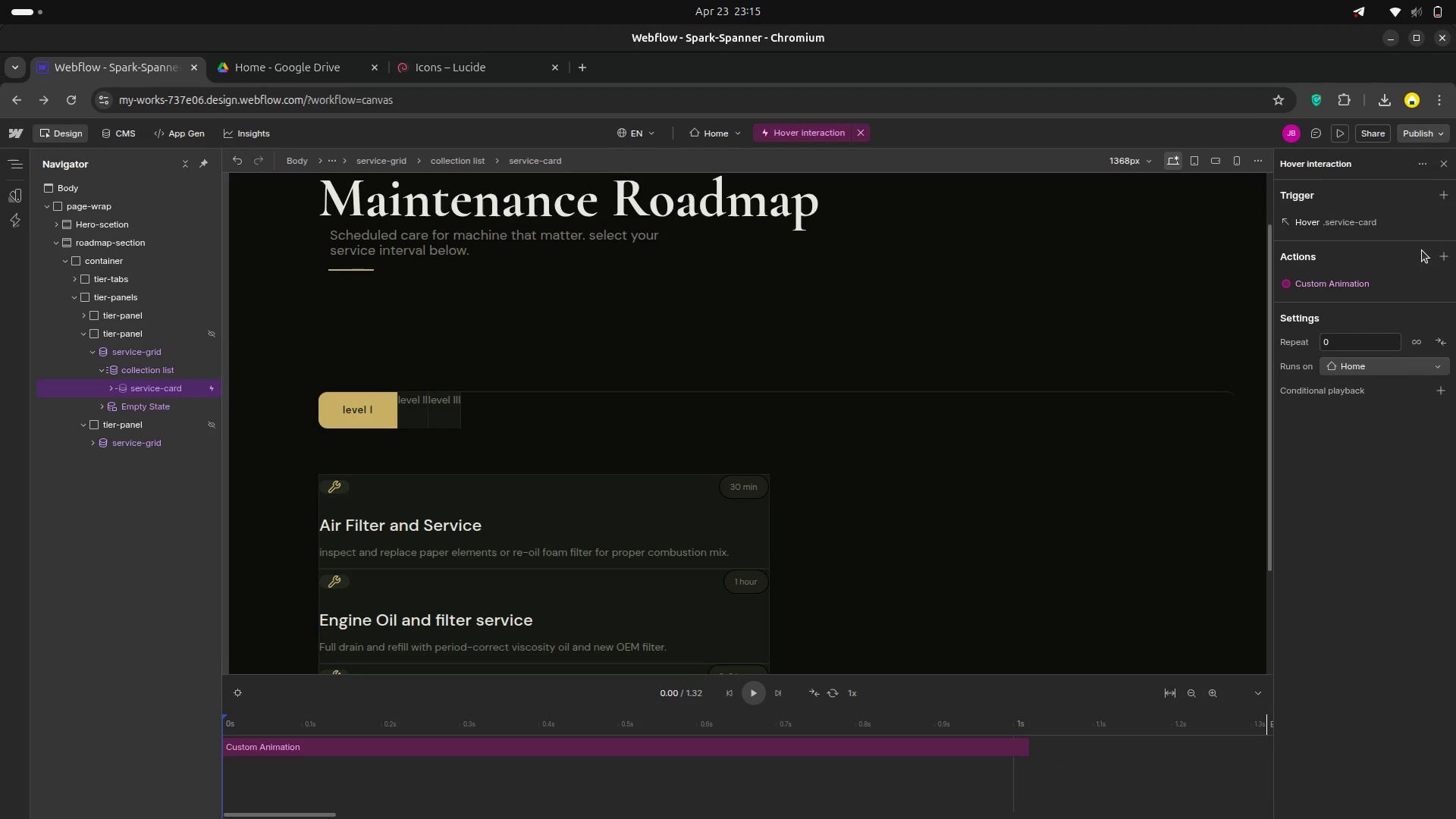 
left_click([1440, 256])
 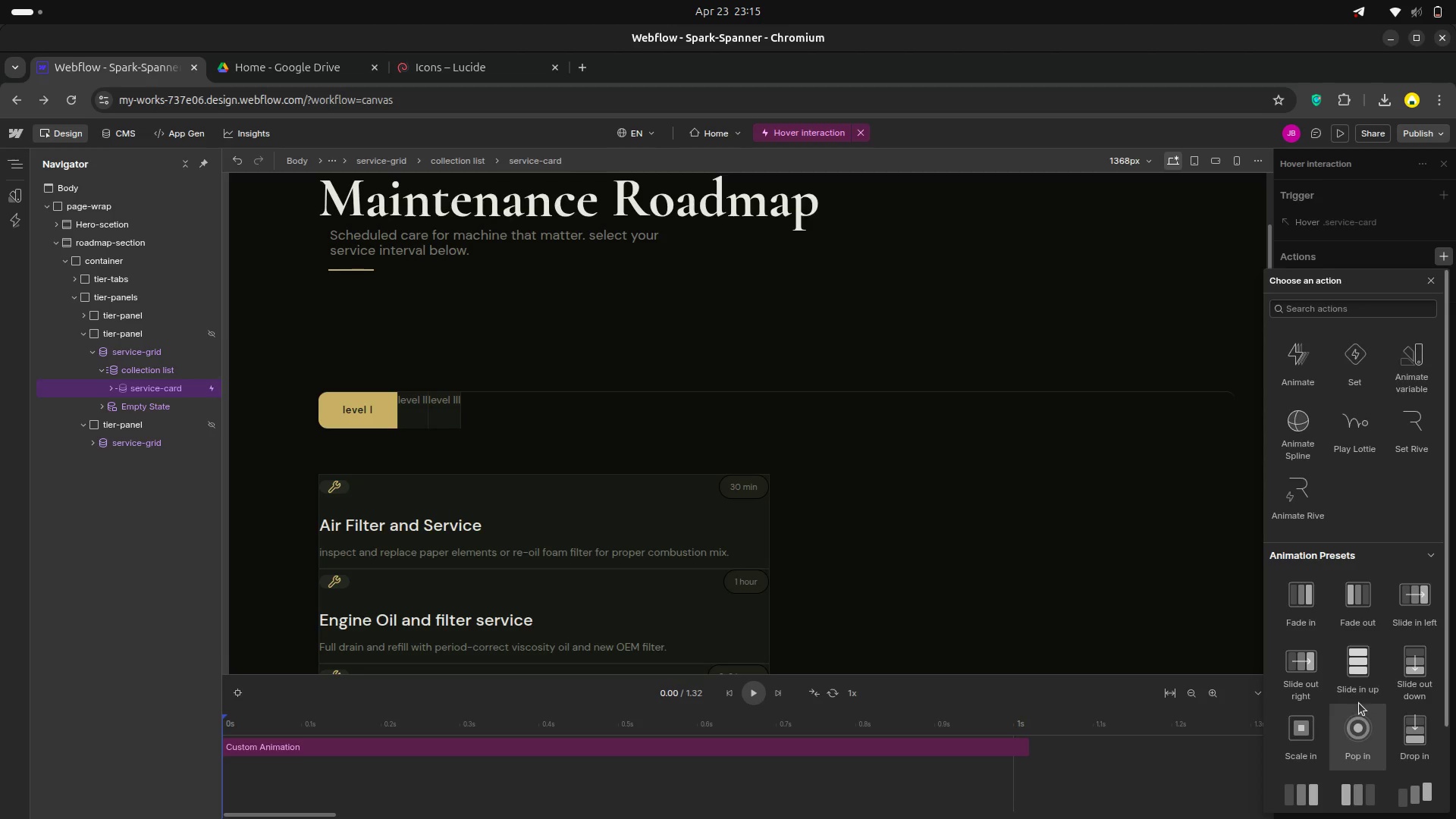 
wait(7.5)
 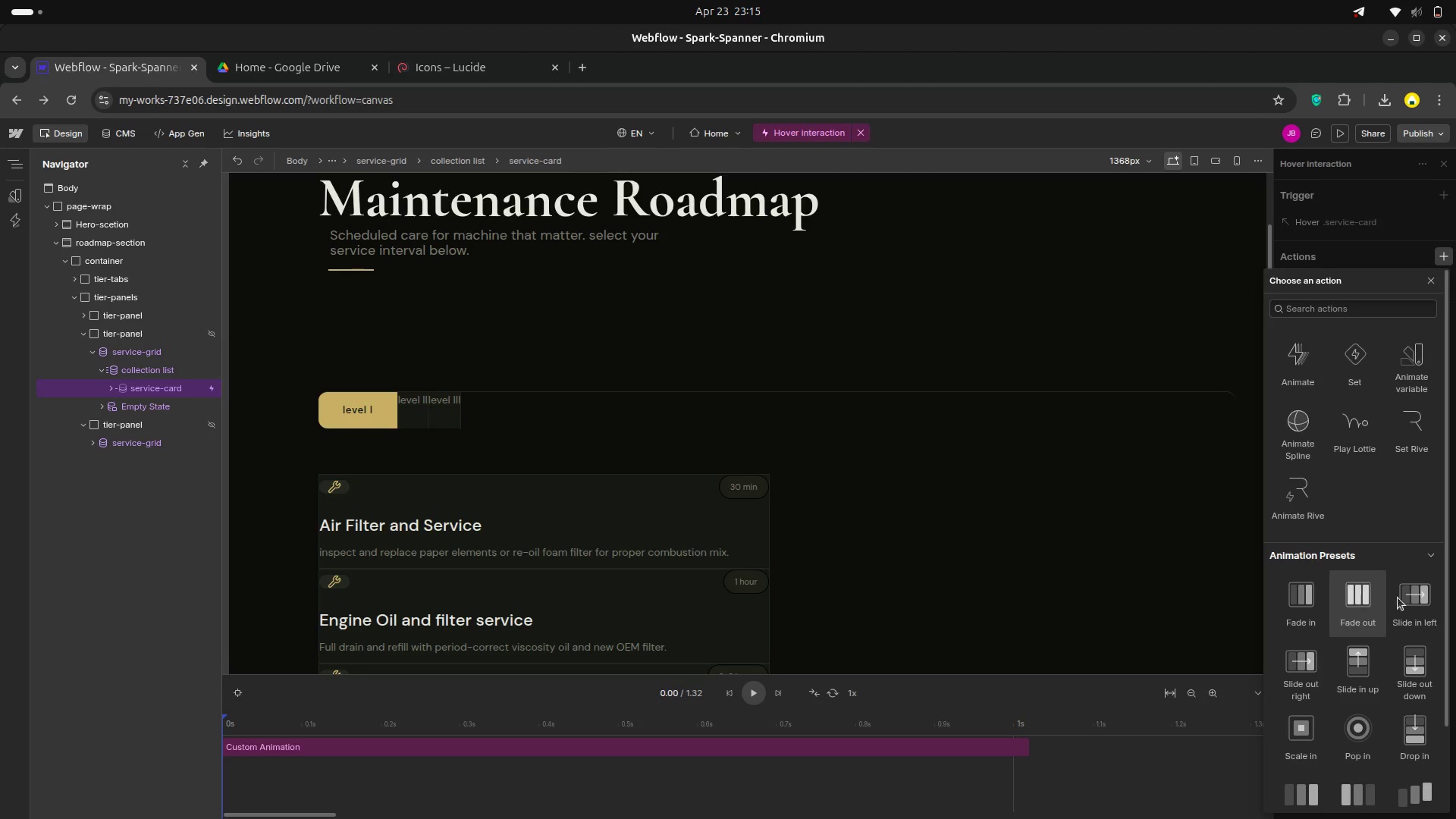 
scroll: coordinate [1364, 675], scroll_direction: down, amount: 1.0
 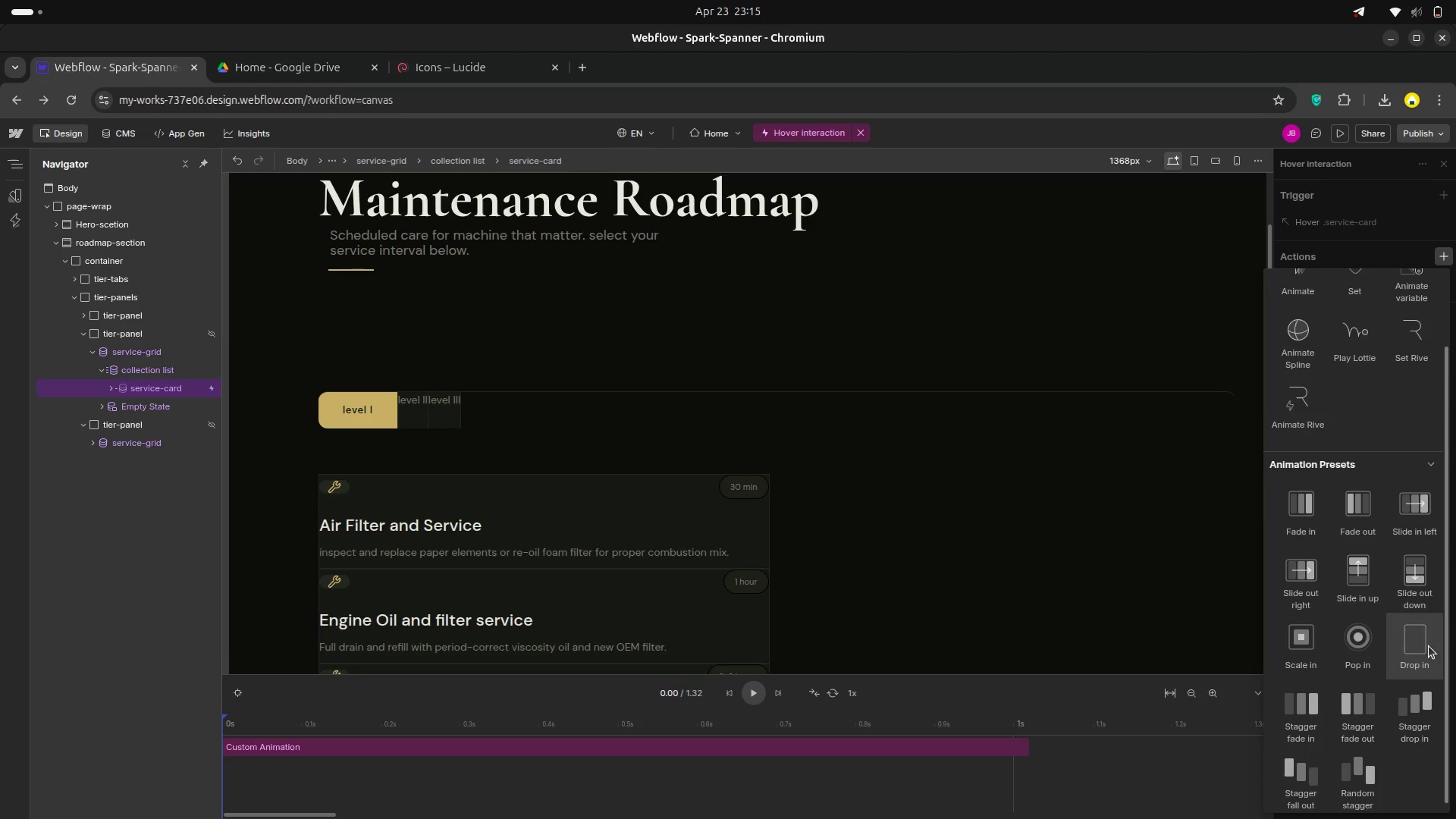 
wait(5.41)
 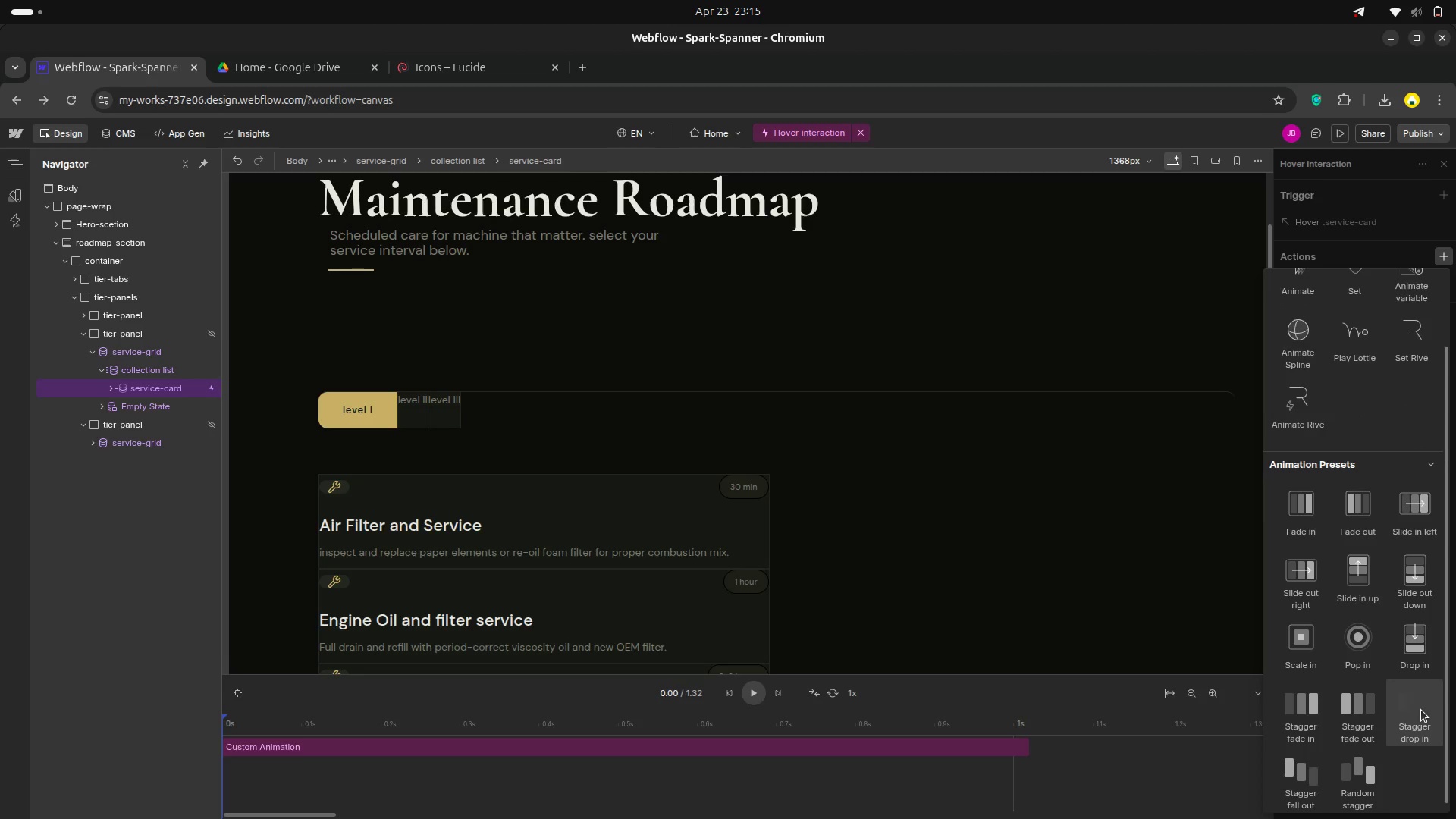 
scroll: coordinate [1298, 369], scroll_direction: up, amount: 6.0
 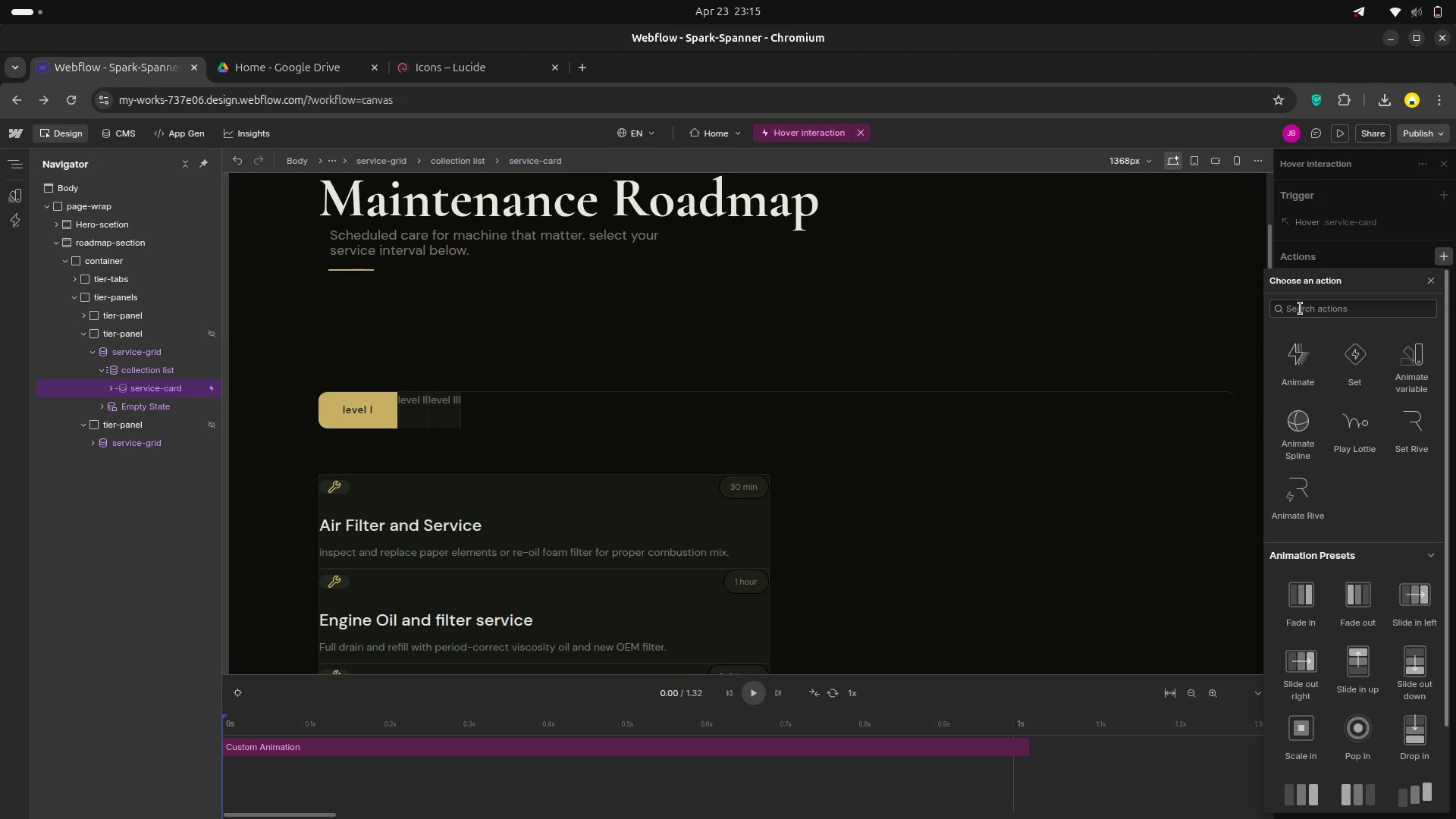 
left_click([1301, 309])
 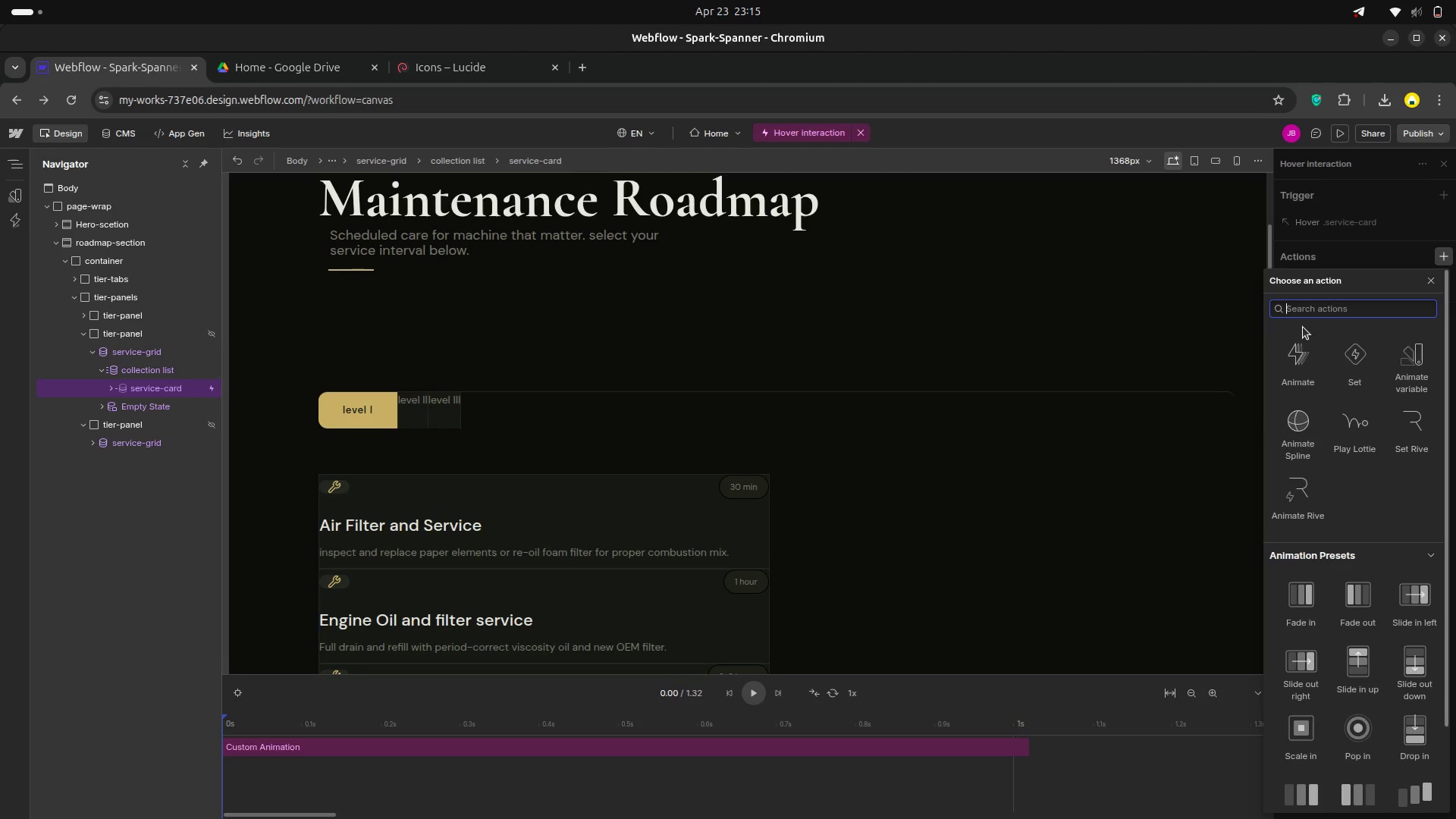 
type(trans)
key(Backspace)
 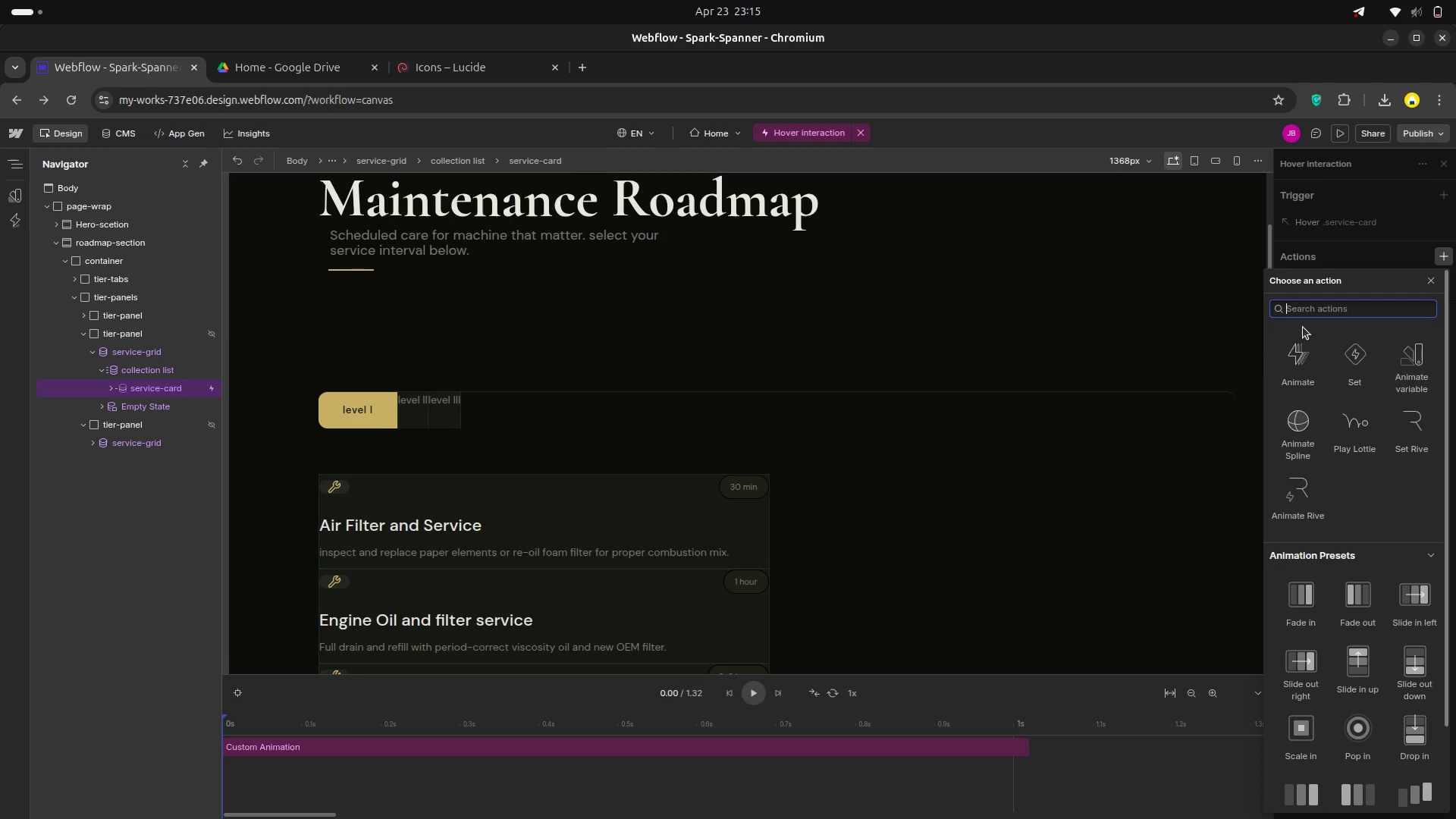 
wait(9.43)
 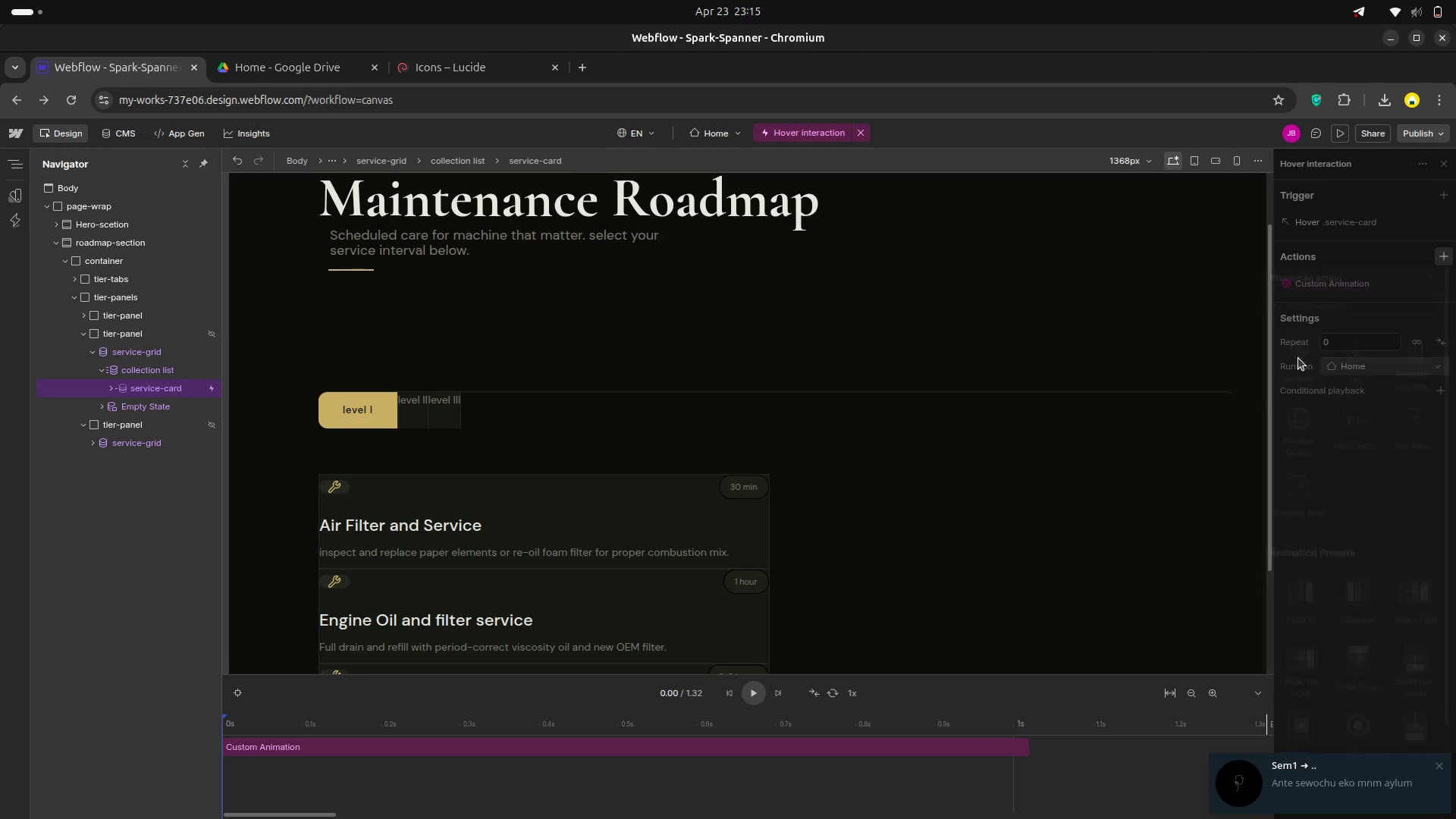 
left_click([1353, 302])
 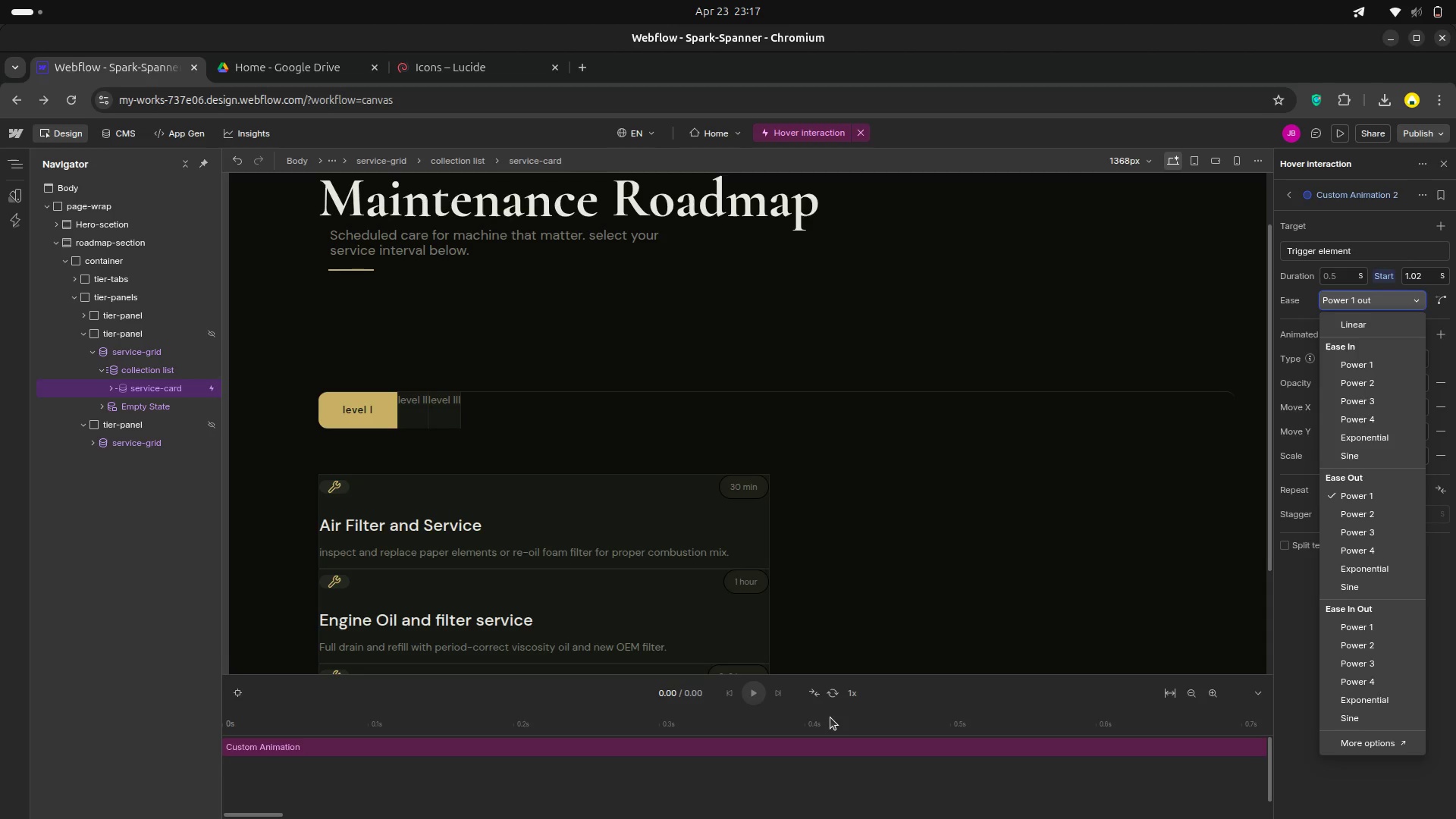 
wait(72.88)
 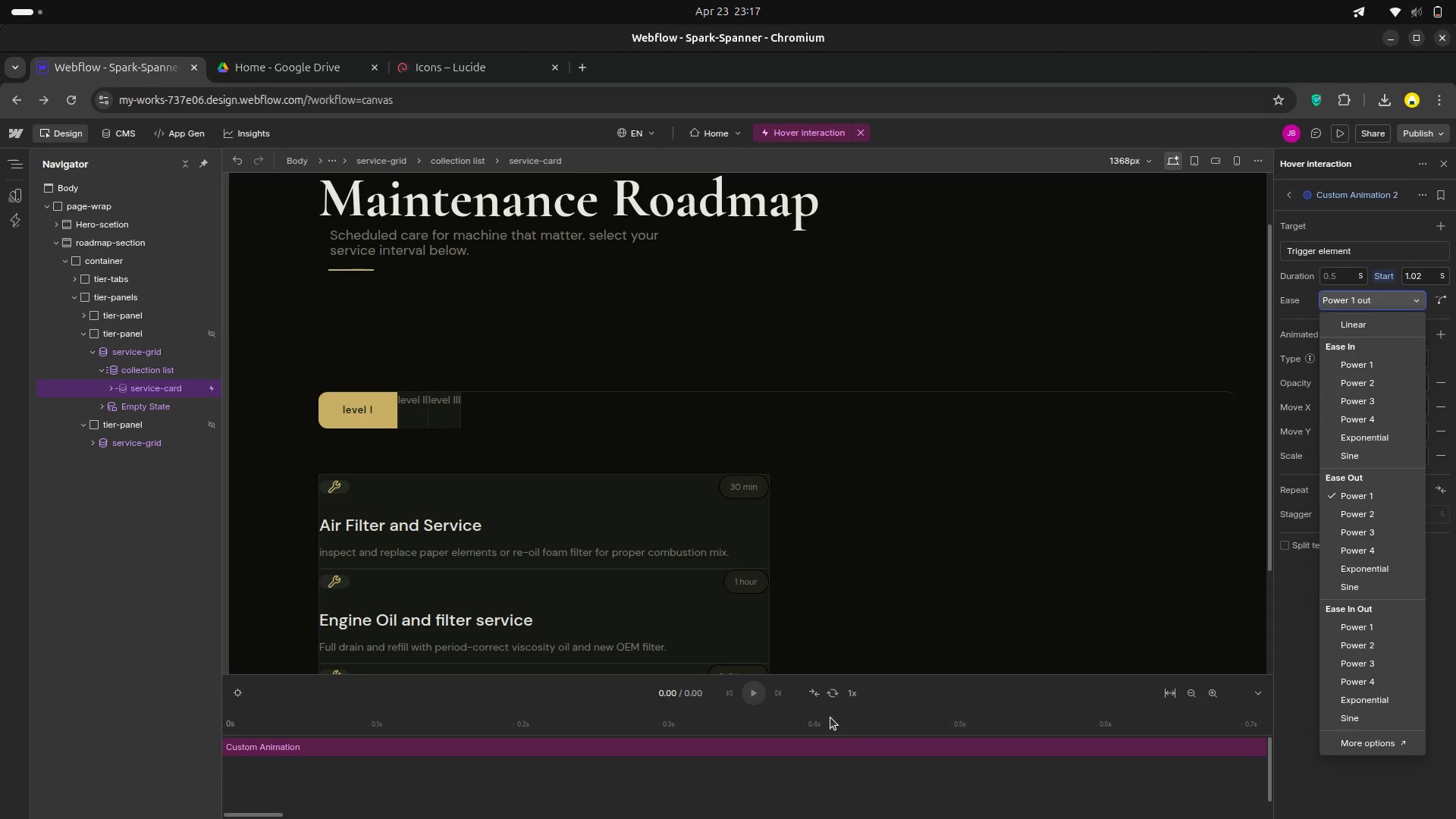 
left_click([1439, 671])
 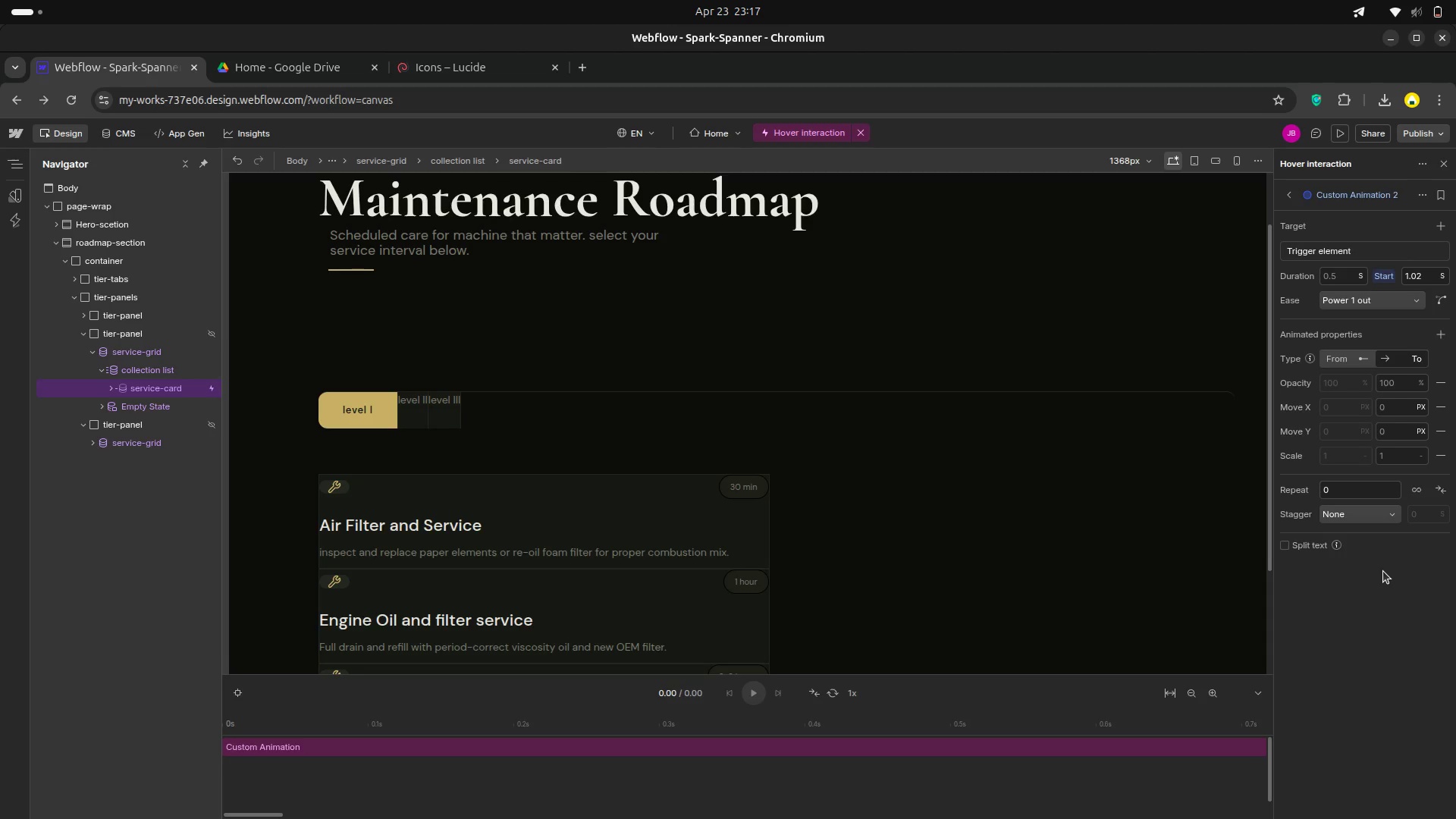 
wait(29.66)
 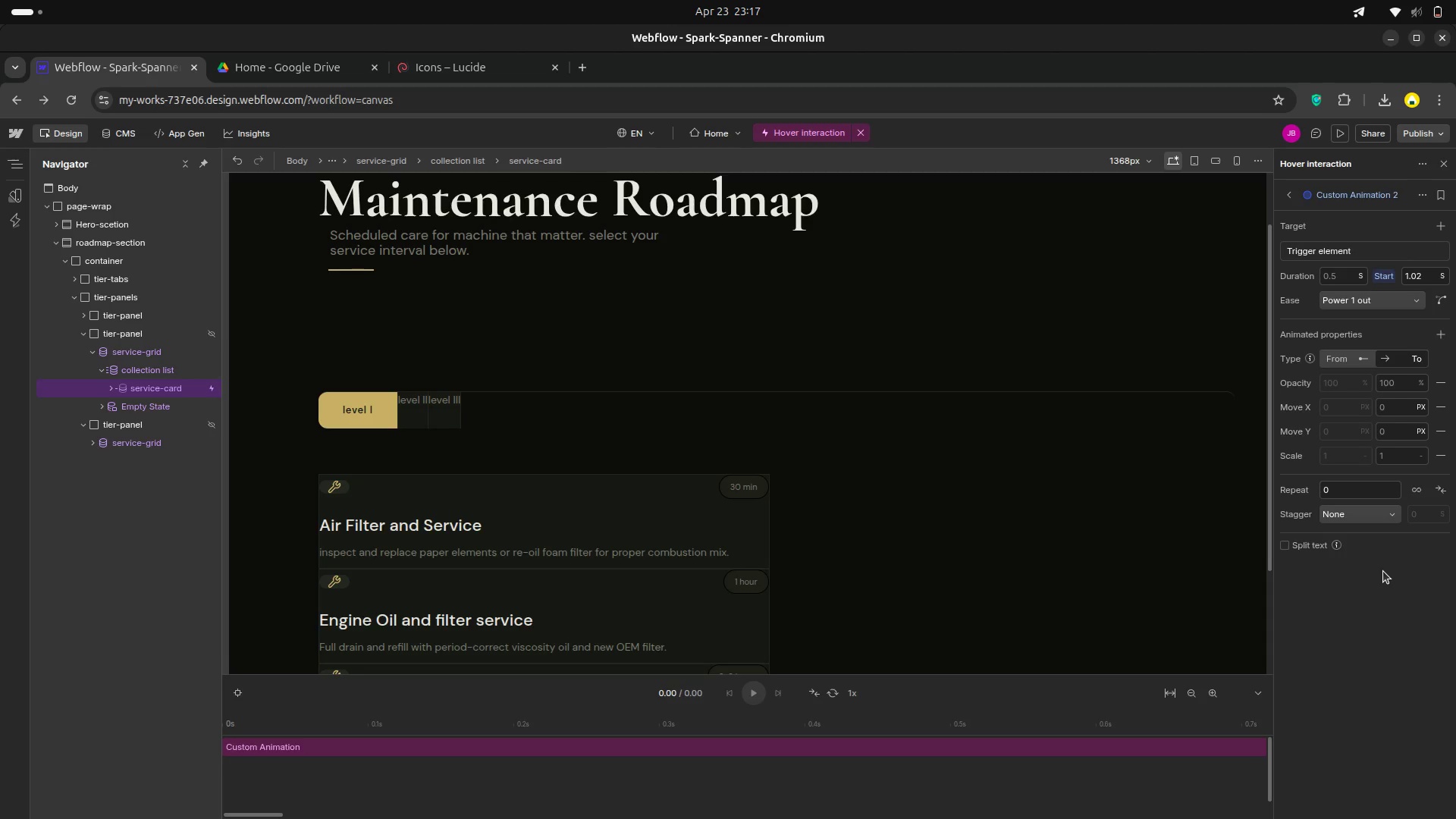 
left_click([1422, 190])
 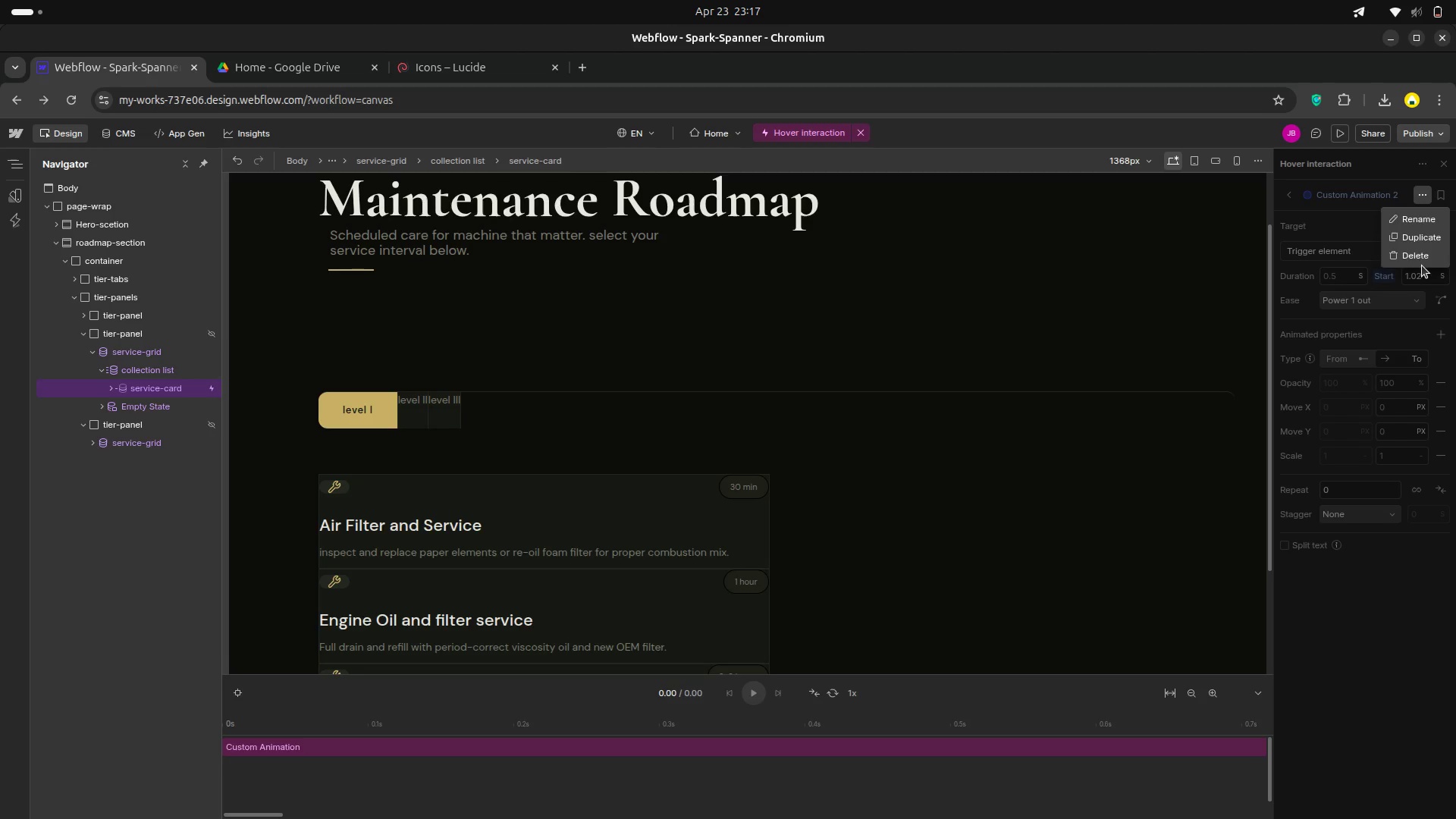 
left_click([1422, 259])
 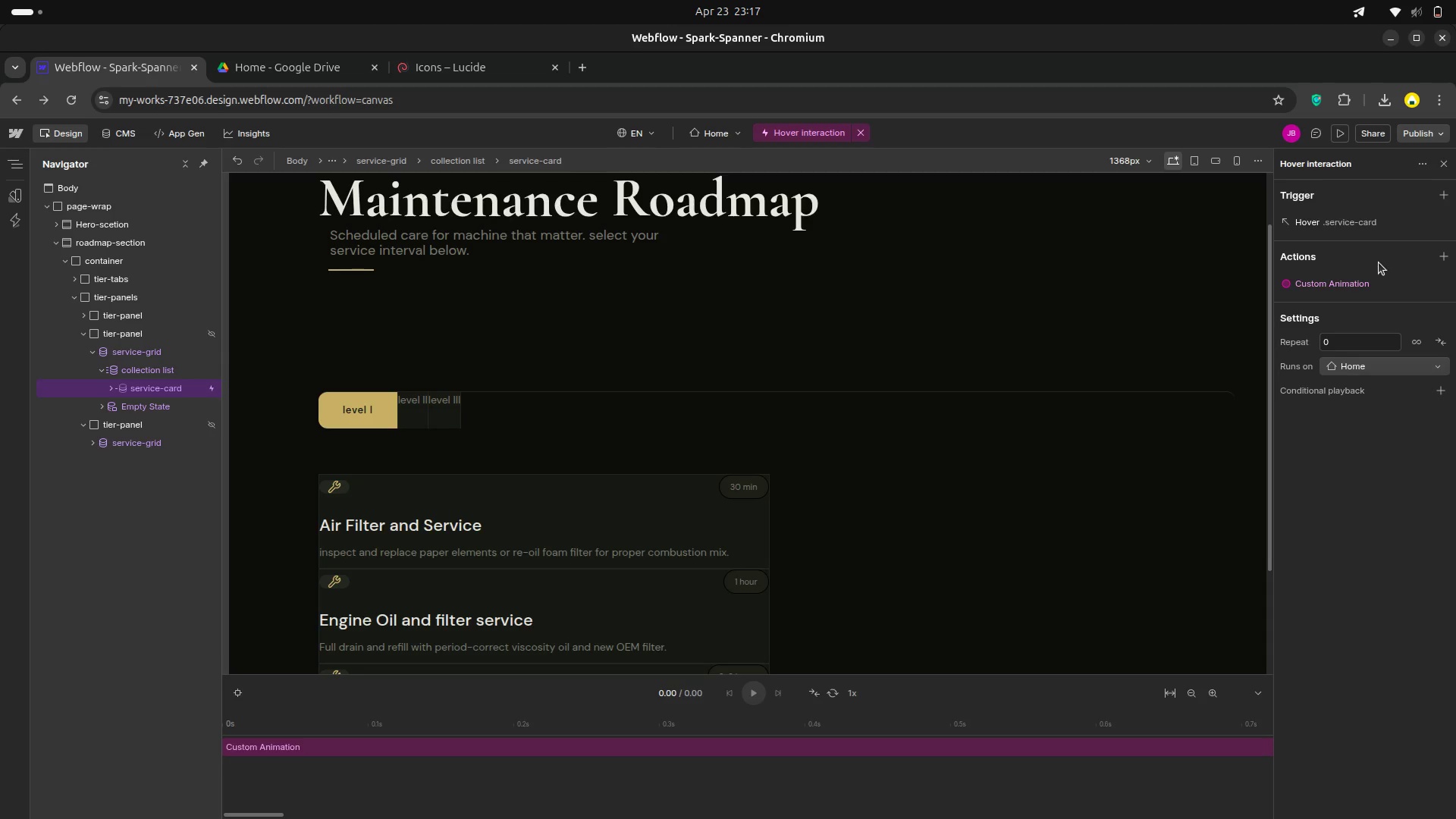 
wait(8.81)
 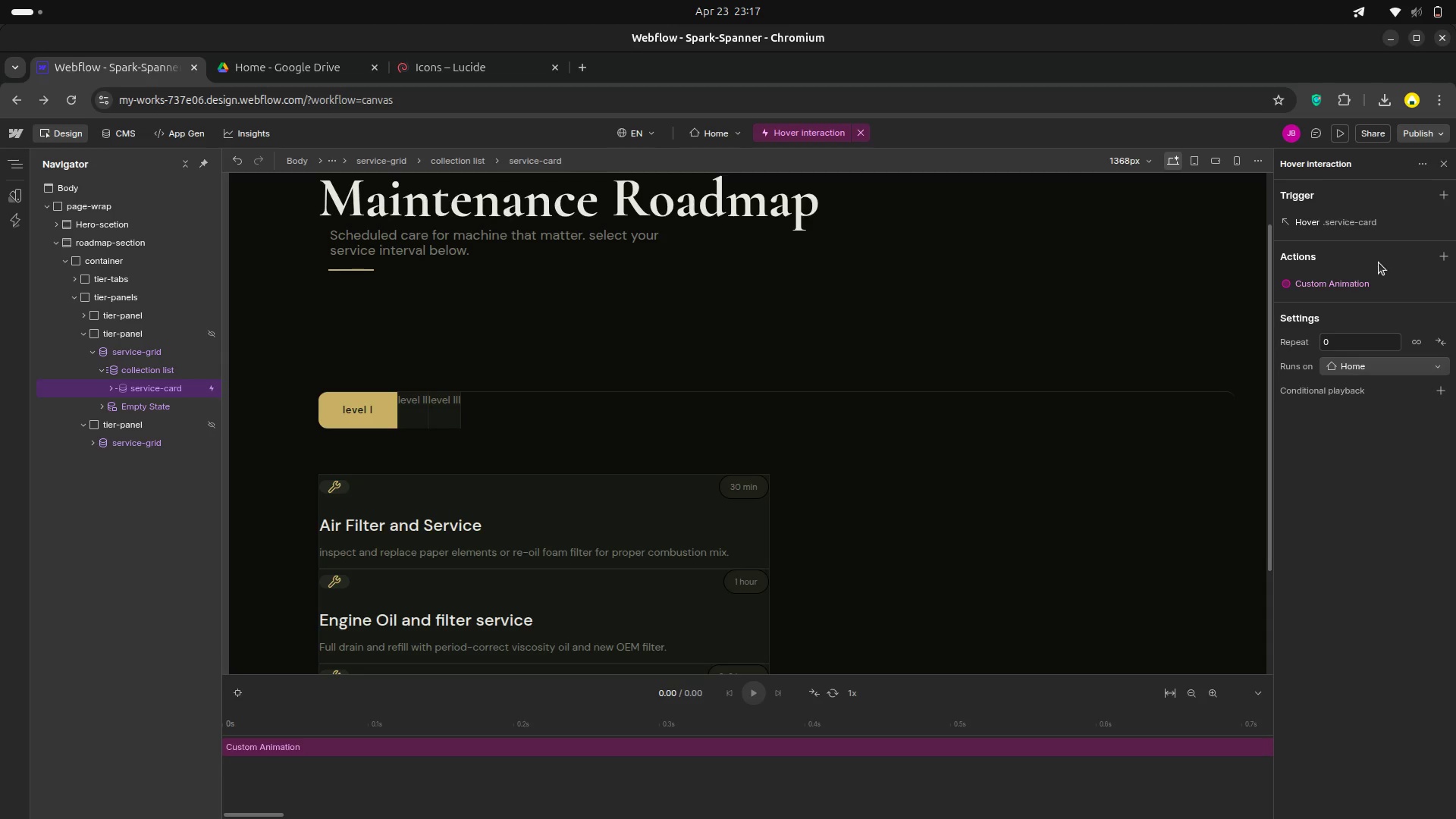 
left_click([1445, 256])
 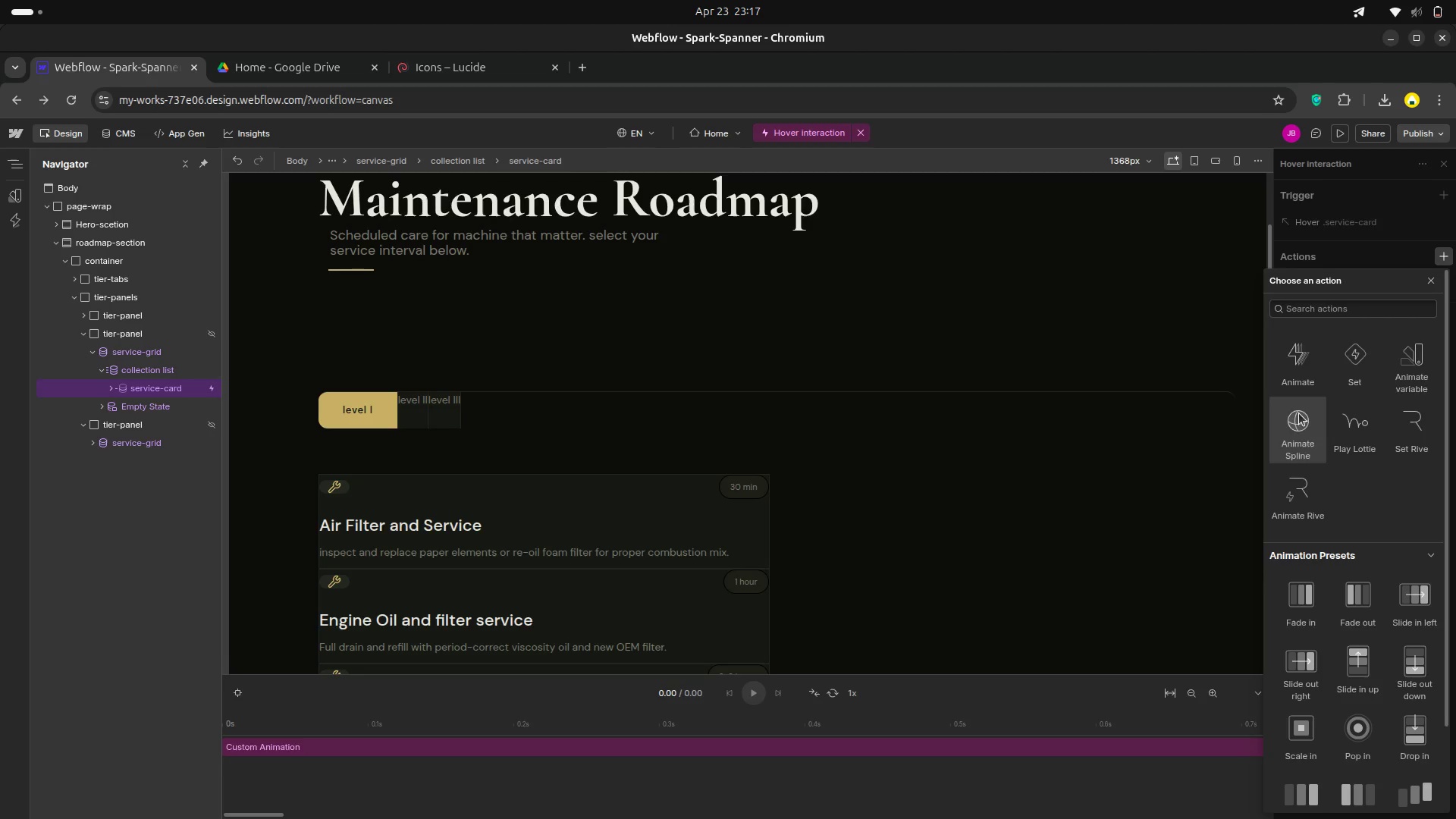 
scroll: coordinate [1382, 448], scroll_direction: down, amount: 7.0
 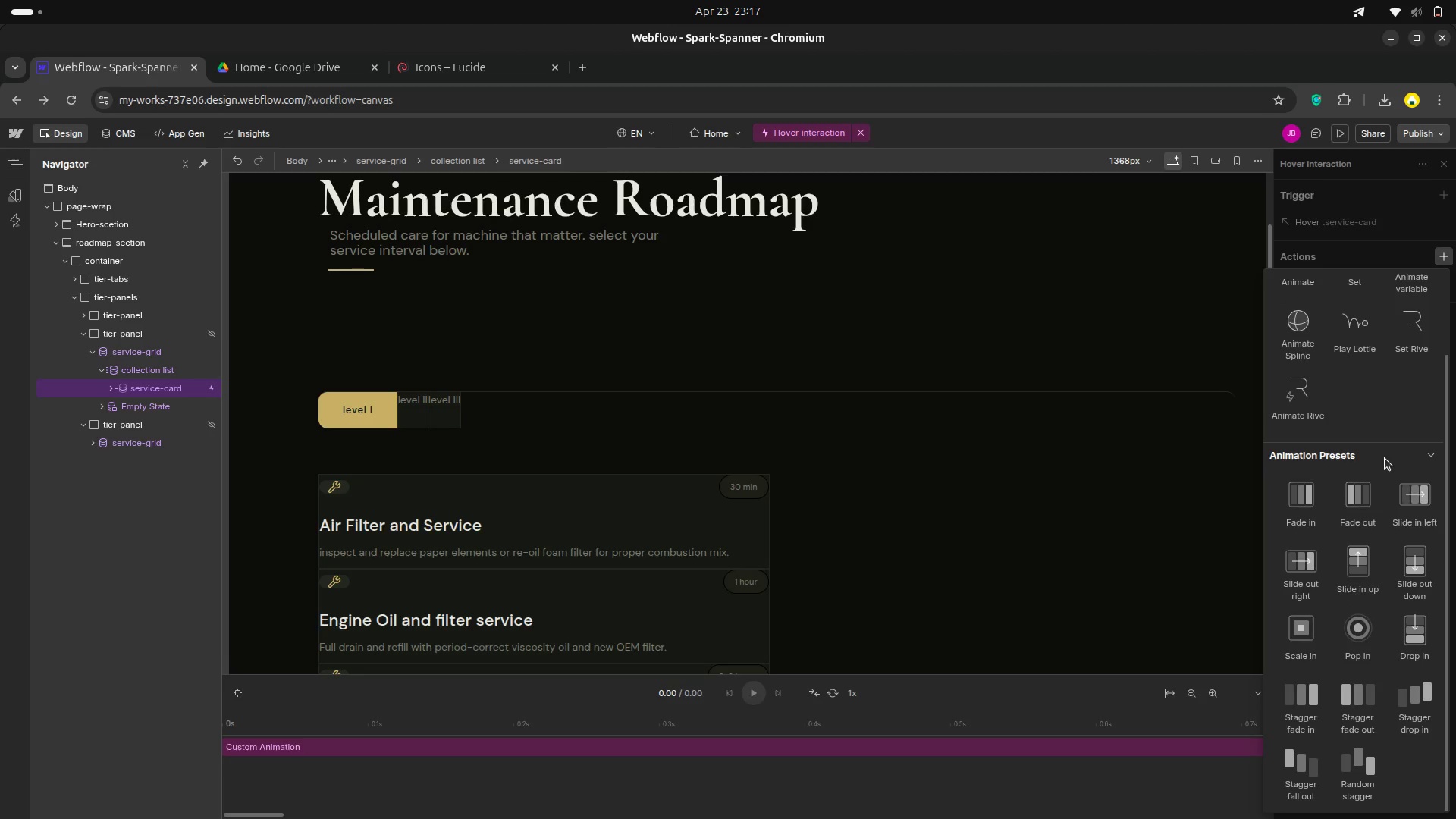 
scroll: coordinate [1385, 458], scroll_direction: up, amount: 5.0
 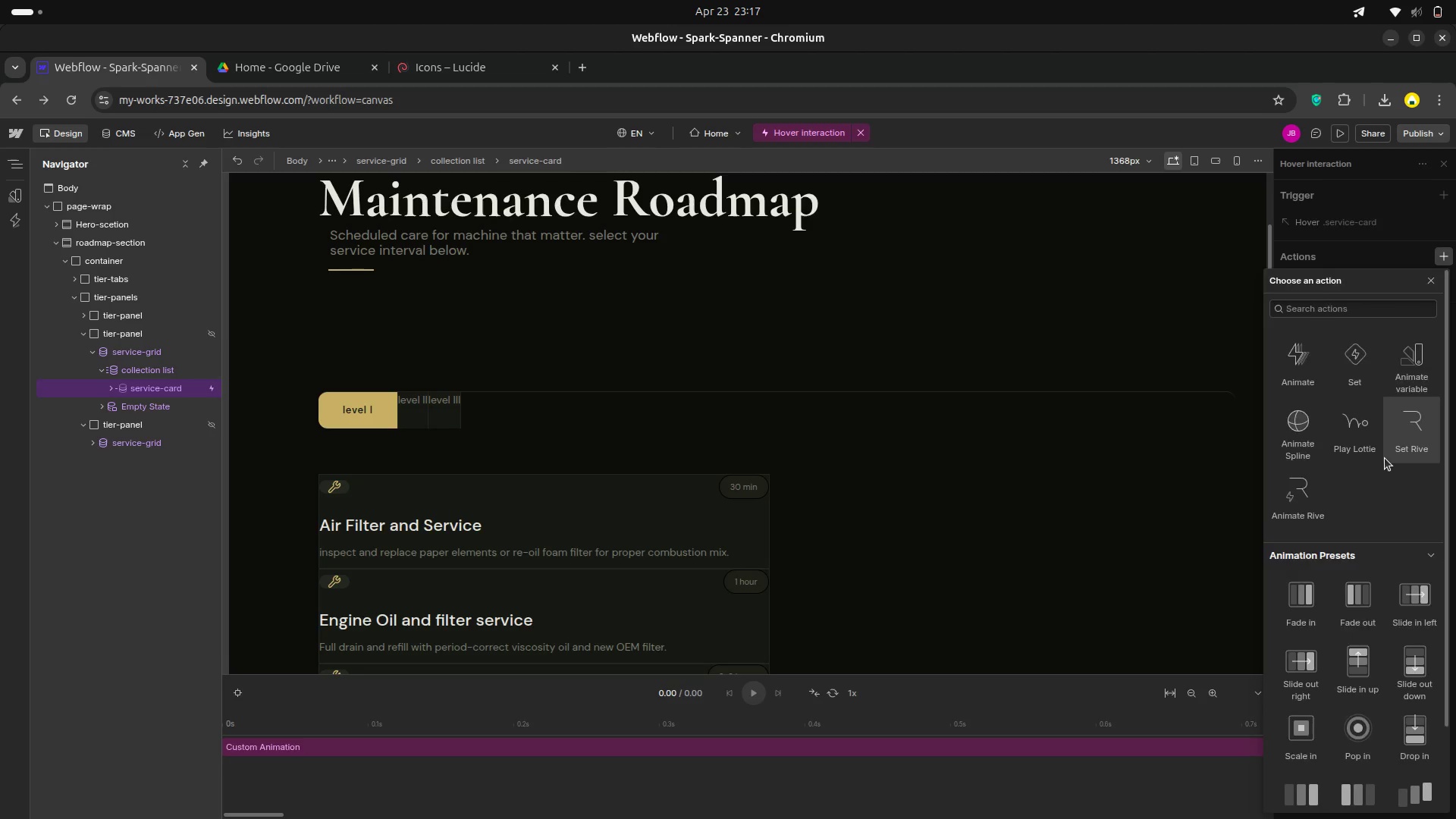 
scroll: coordinate [1385, 458], scroll_direction: down, amount: 1.0
 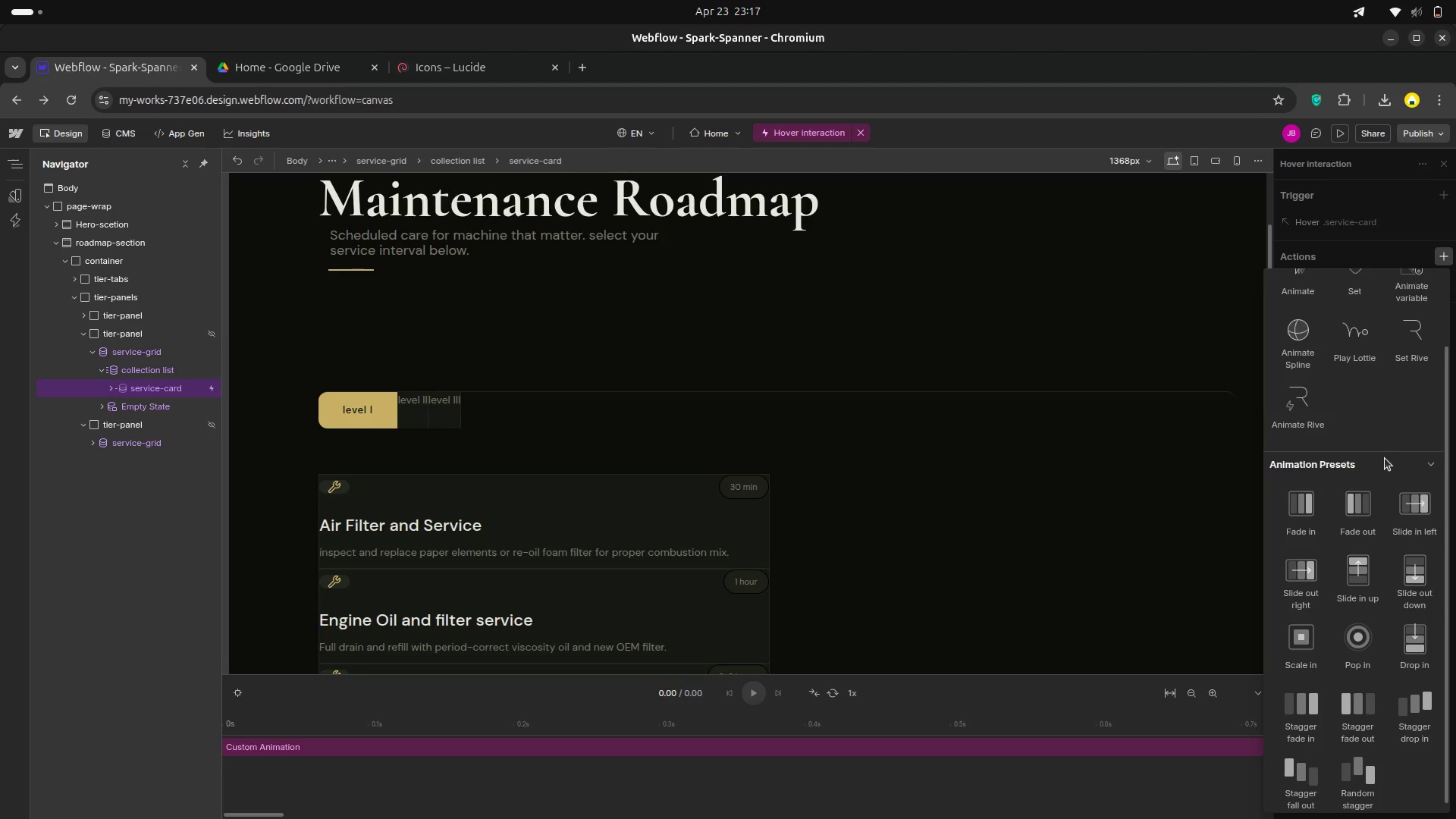 
scroll: coordinate [1385, 458], scroll_direction: up, amount: 1.0
 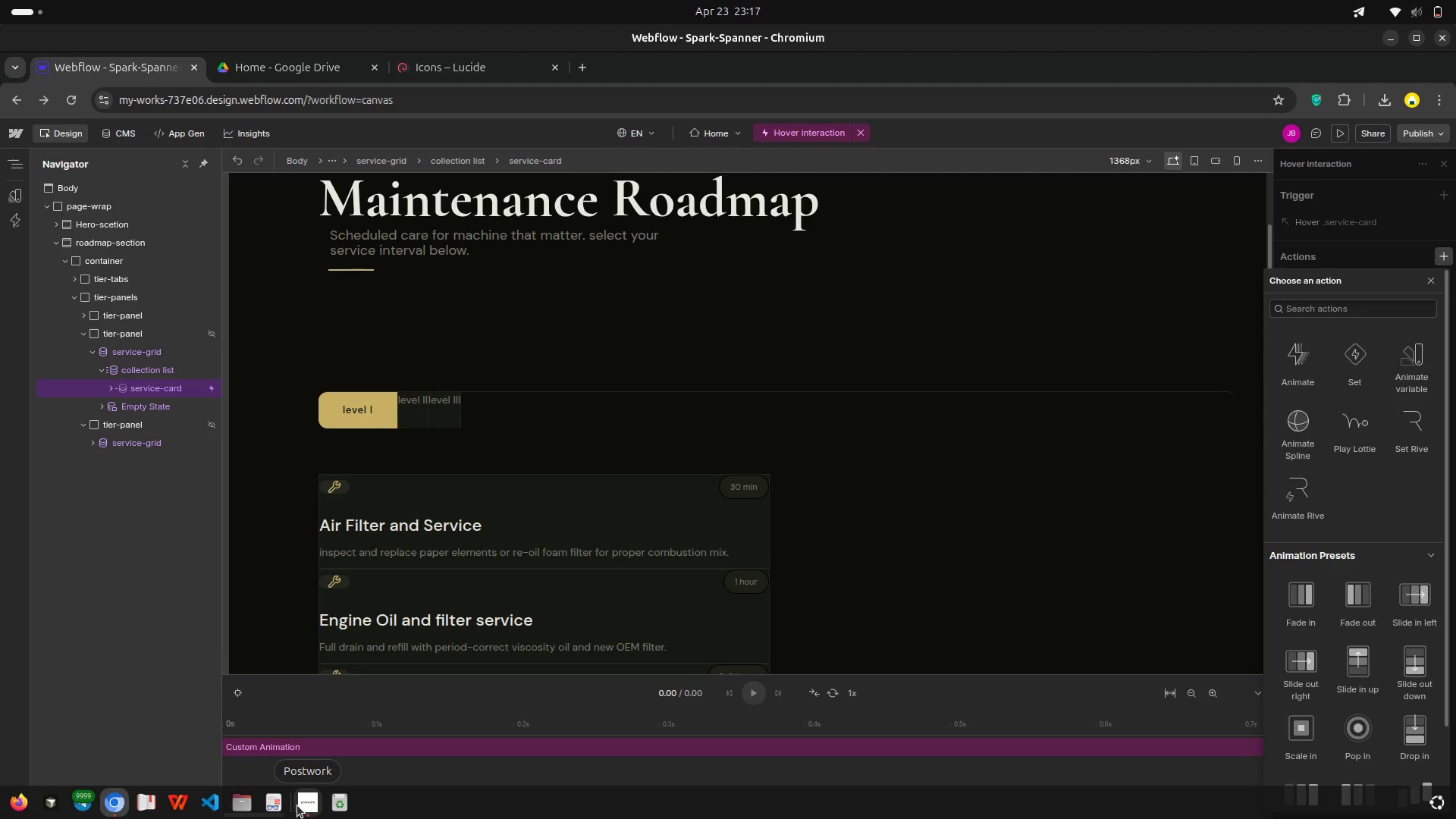 
left_click([303, 802])